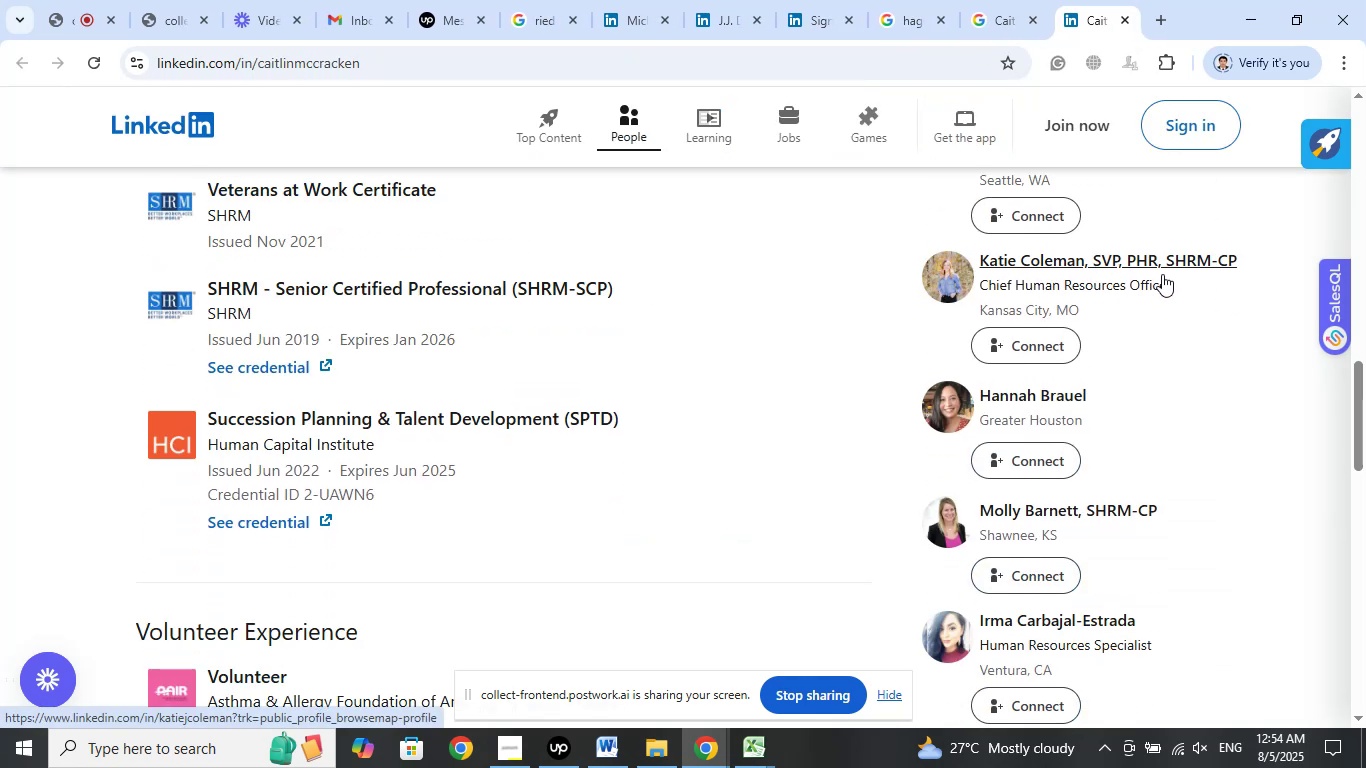 
right_click([1111, 261])
 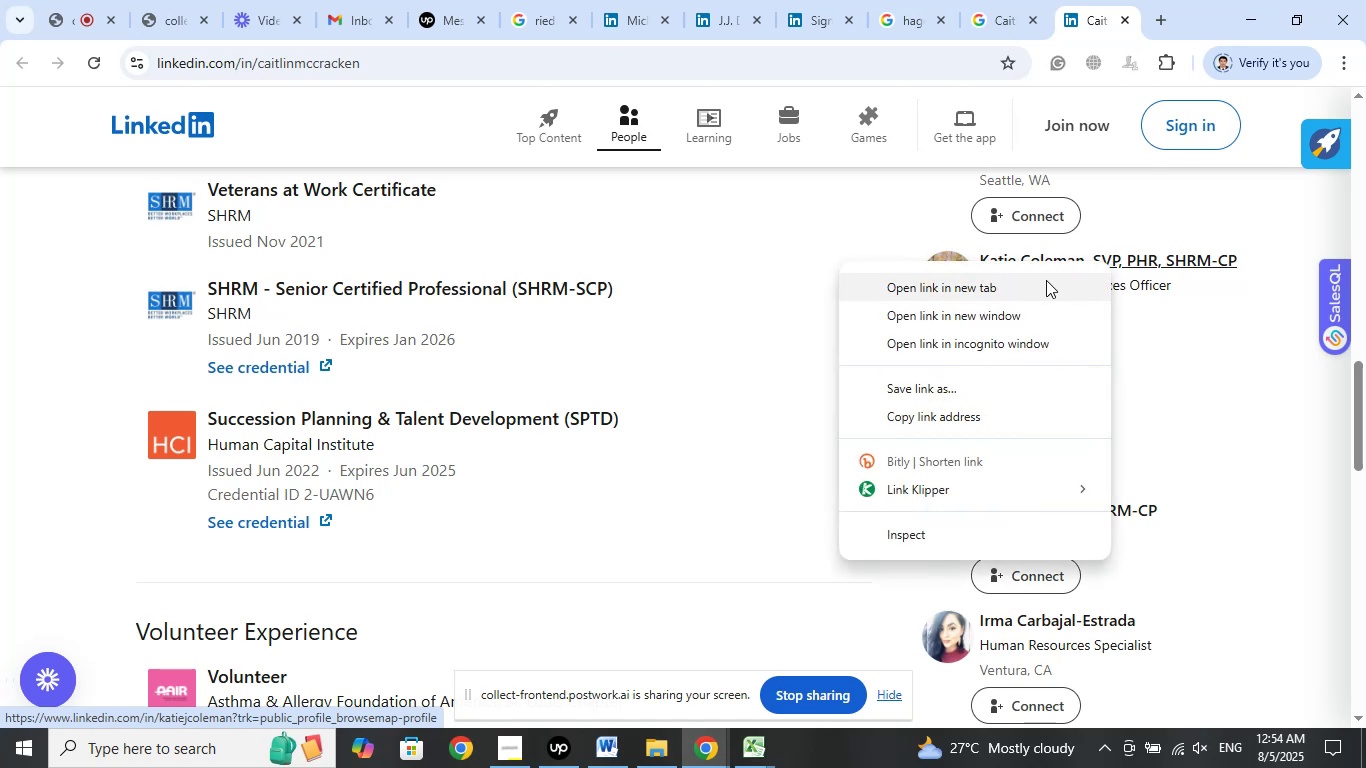 
left_click([1040, 284])
 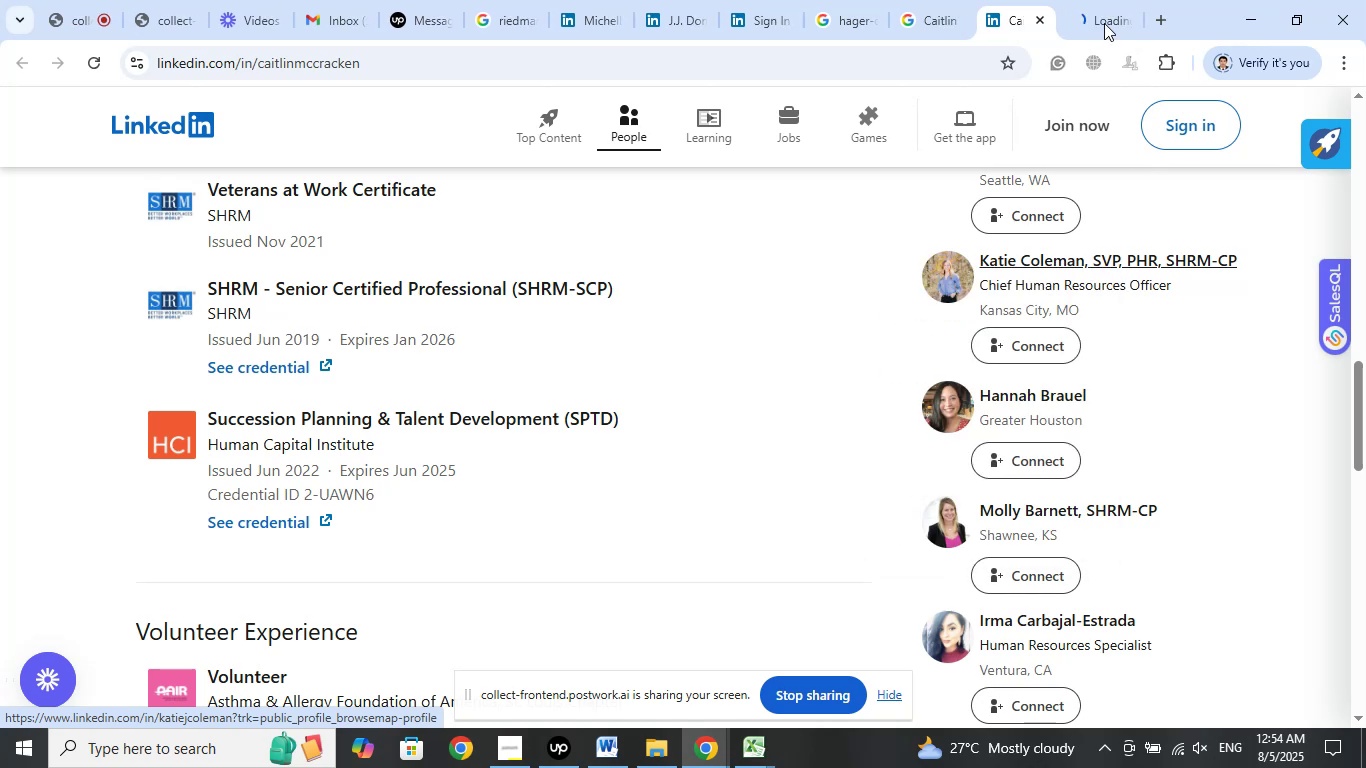 
left_click([1104, 22])
 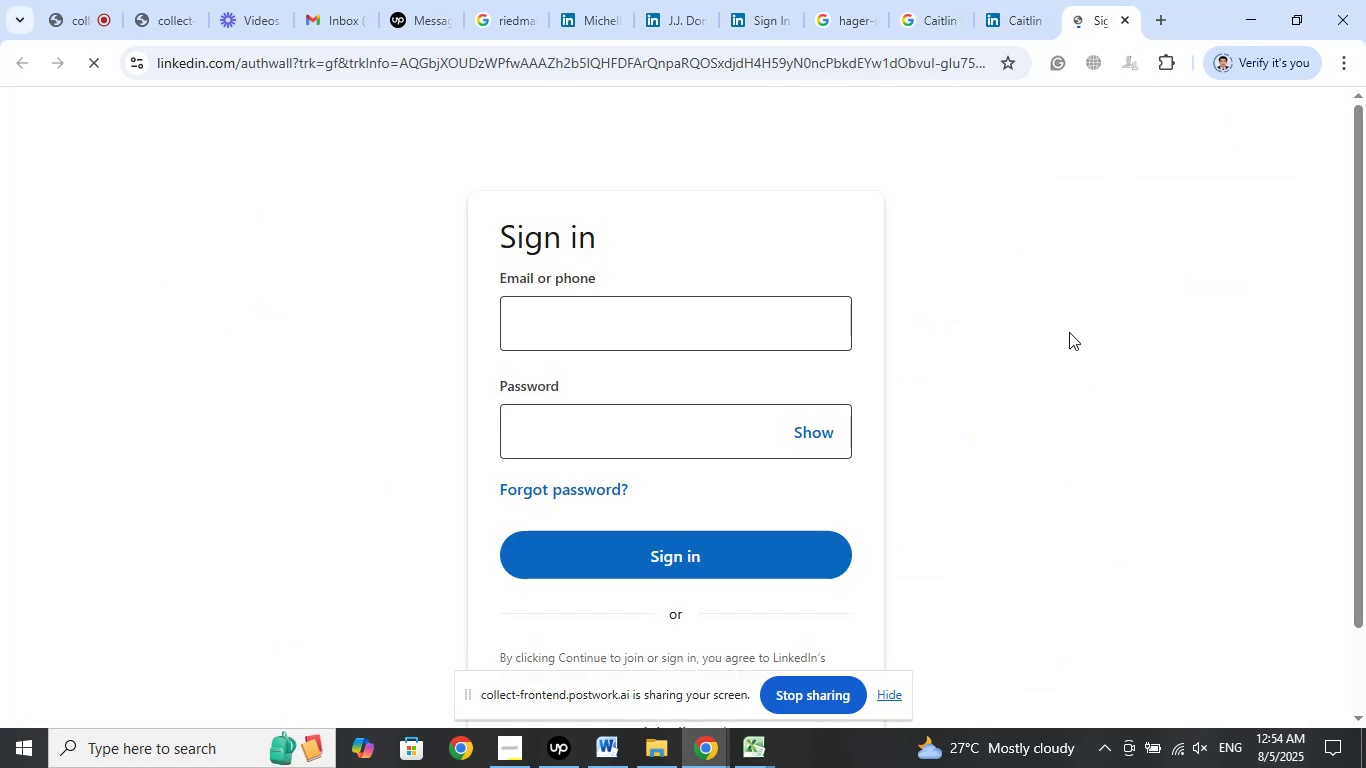 
wait(6.31)
 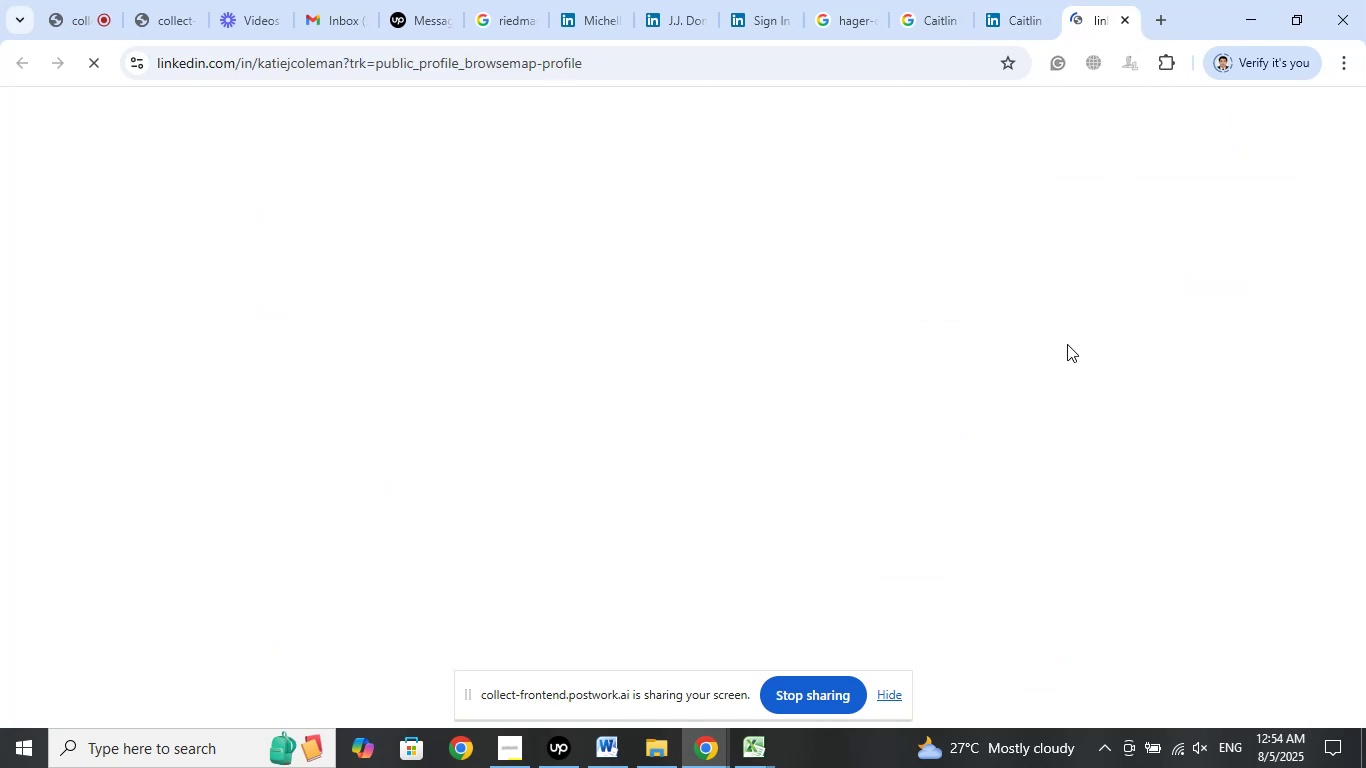 
mouse_move([1097, 264])
 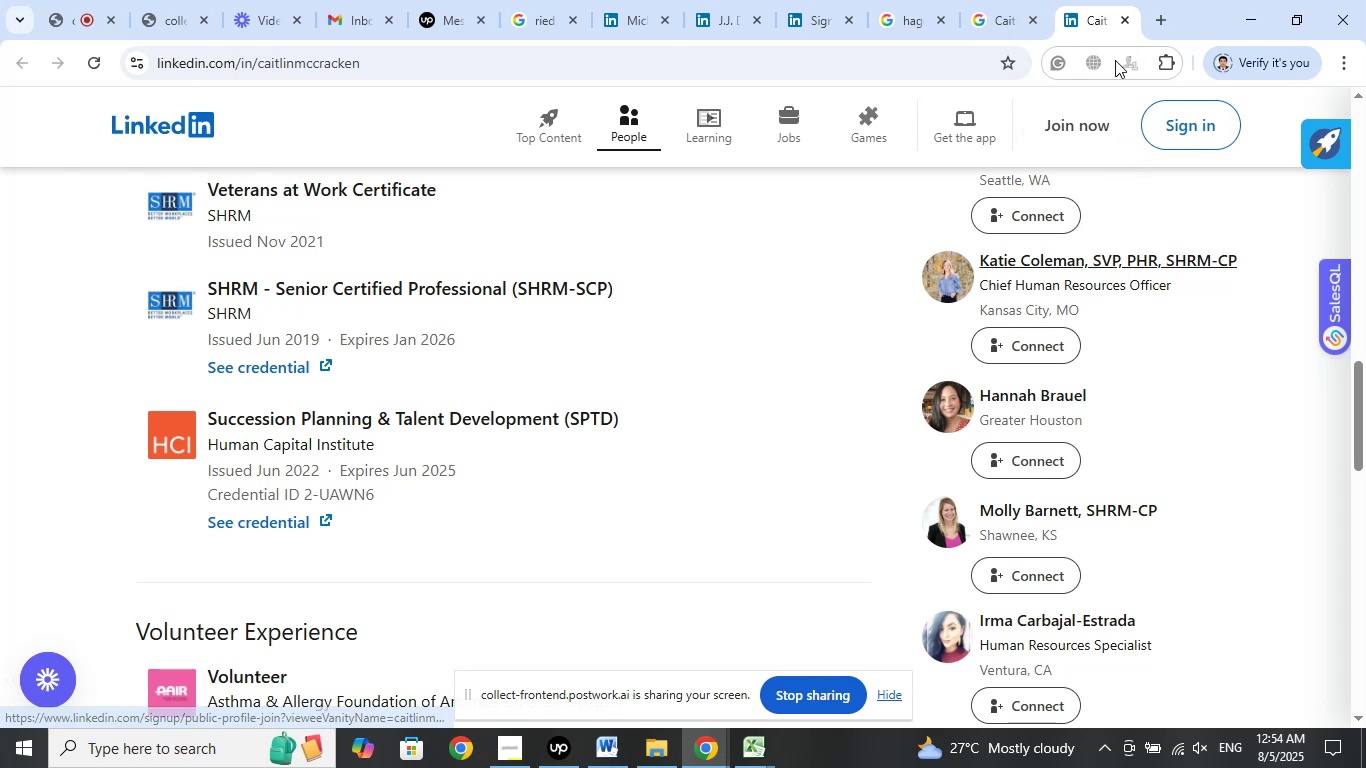 
left_click([1158, 11])
 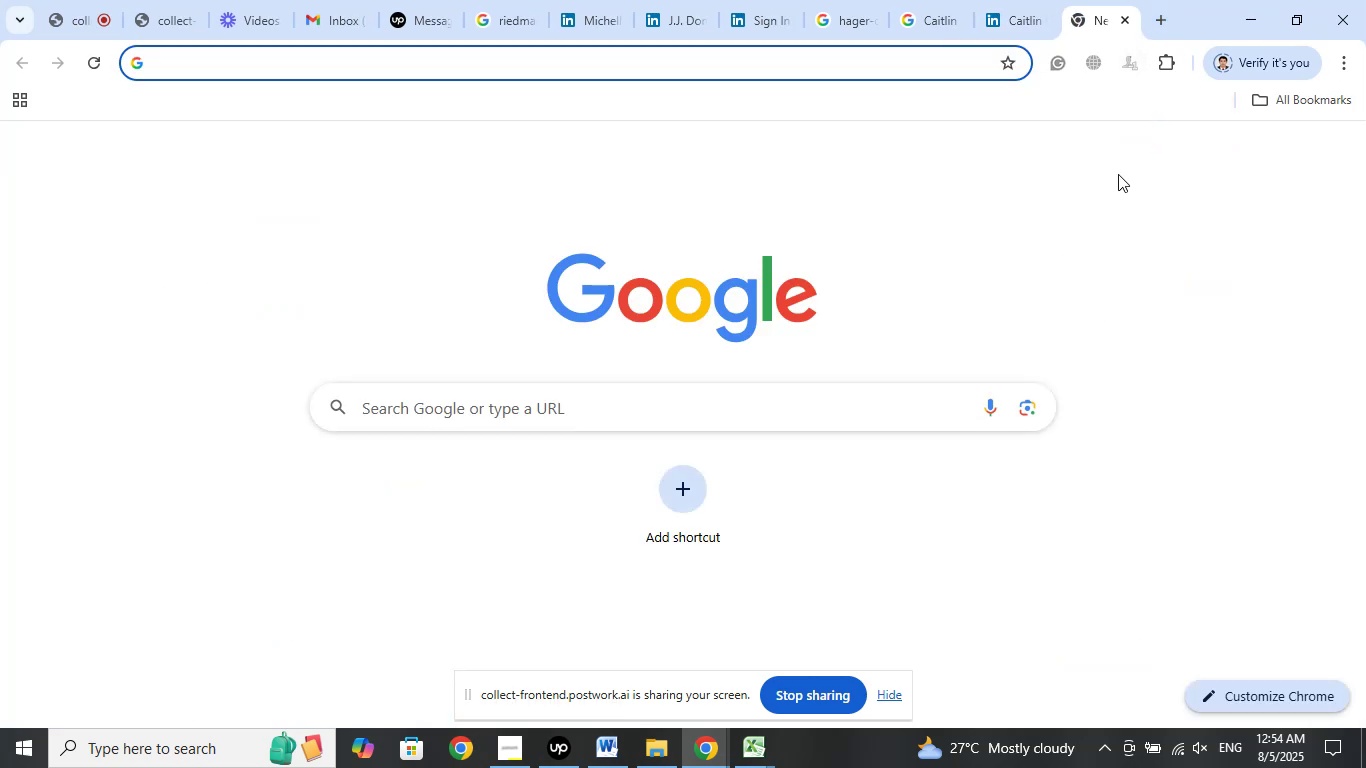 
type(katie )
 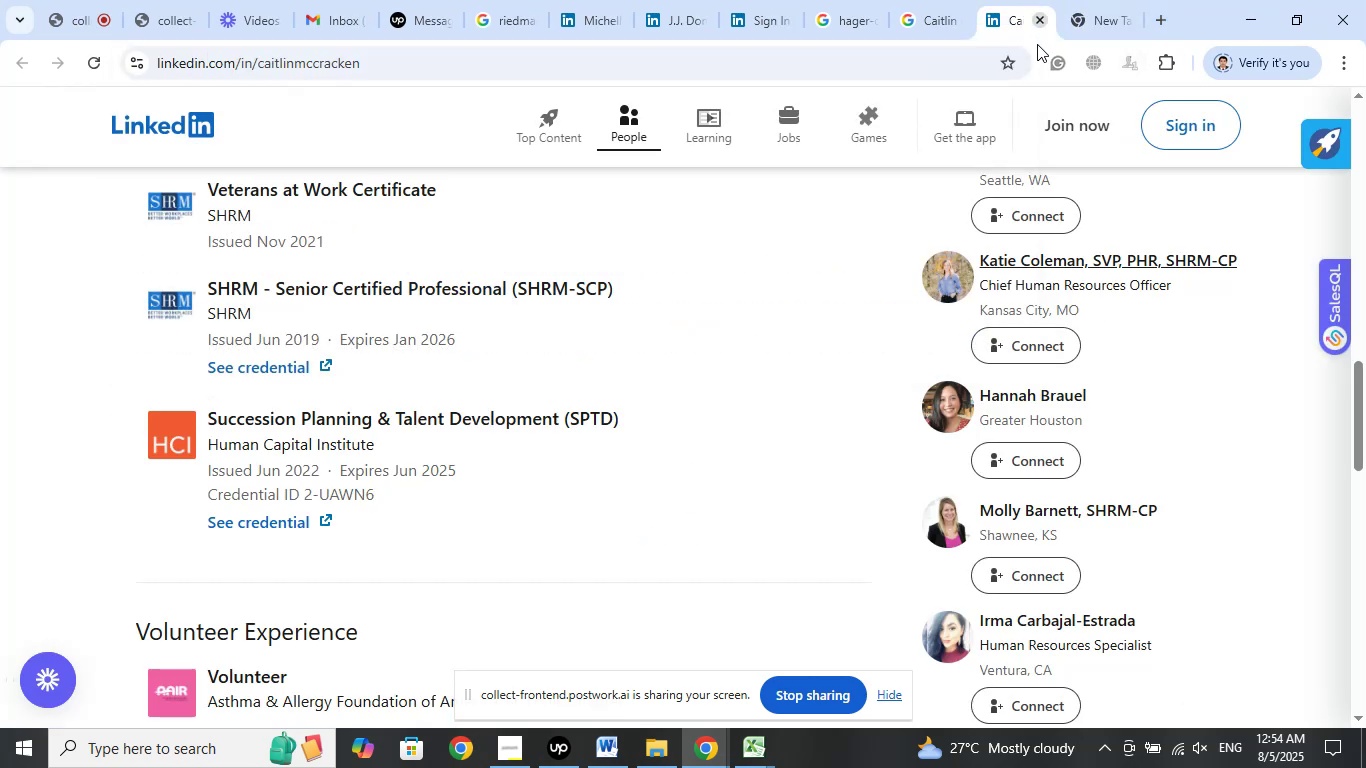 
left_click([1109, 0])
 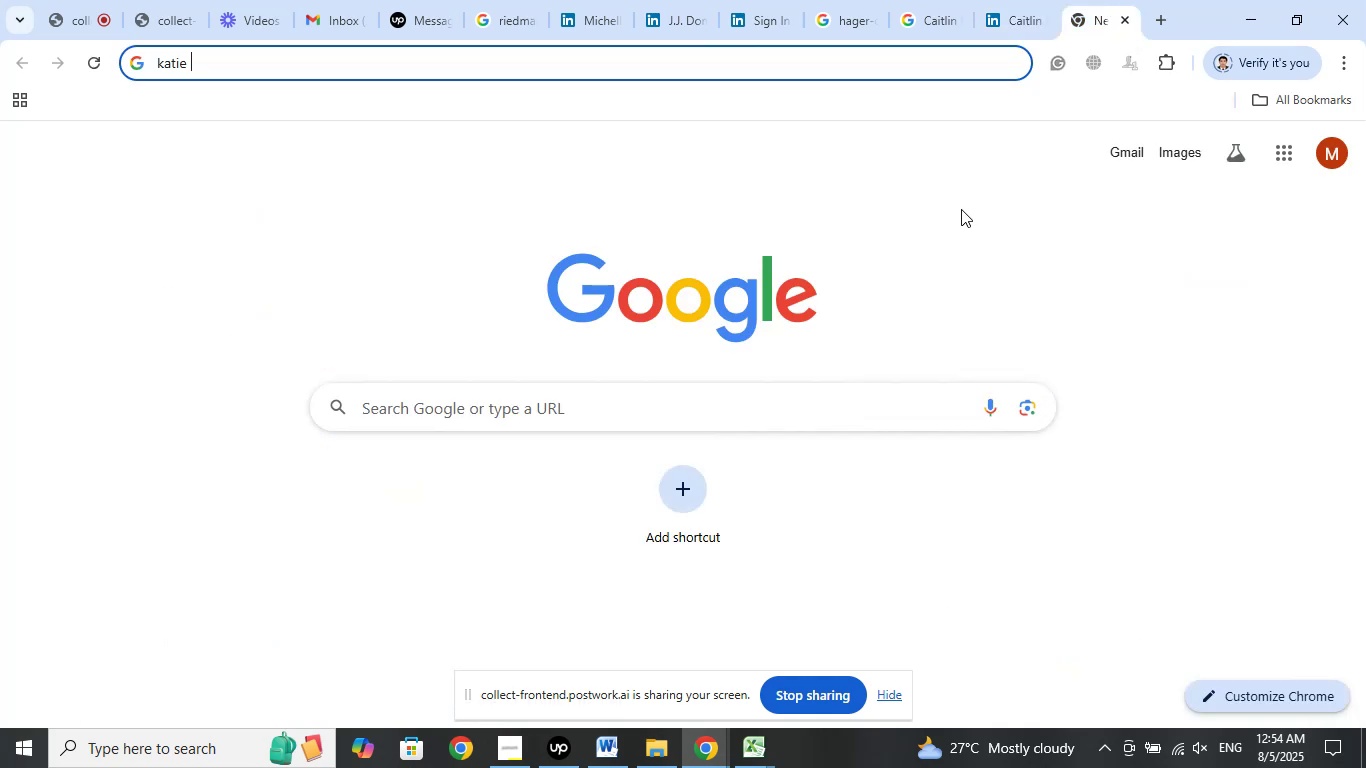 
type(coleman )
 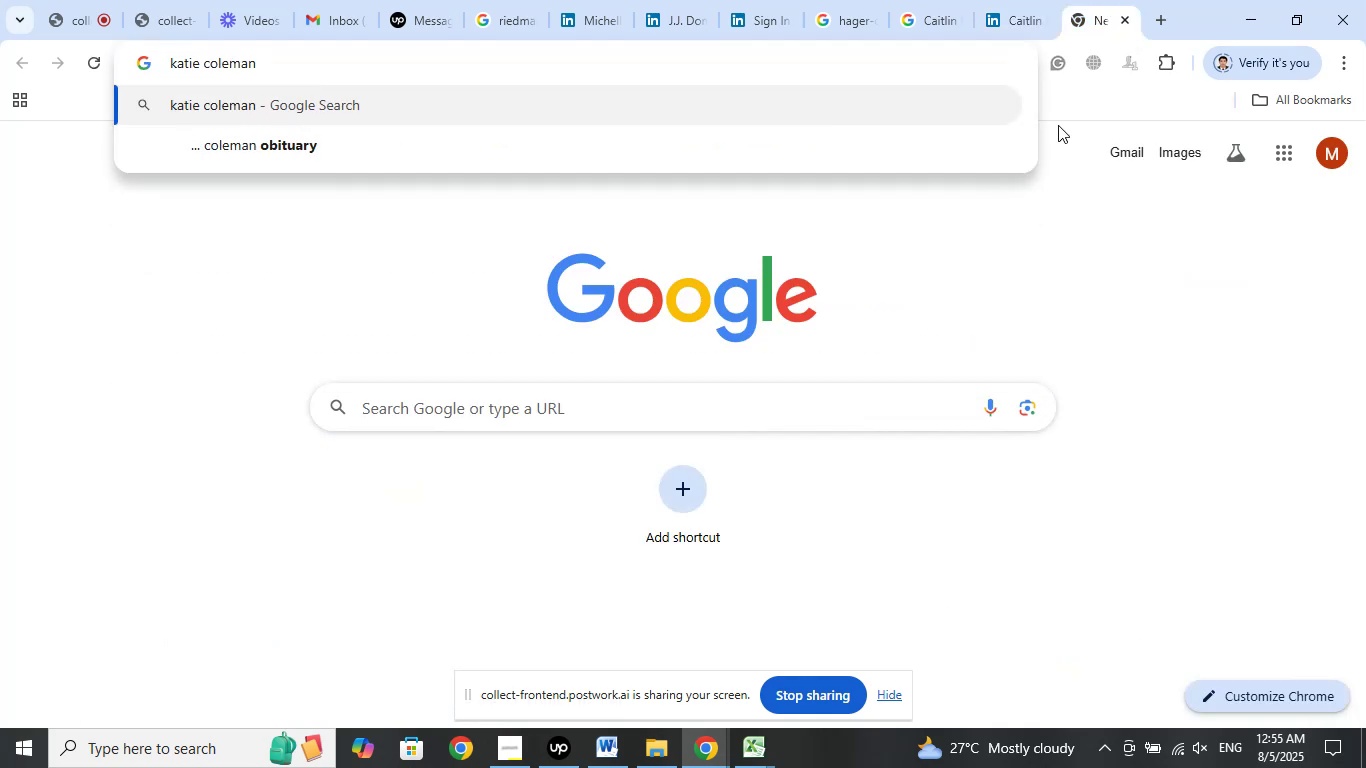 
left_click([1043, 29])
 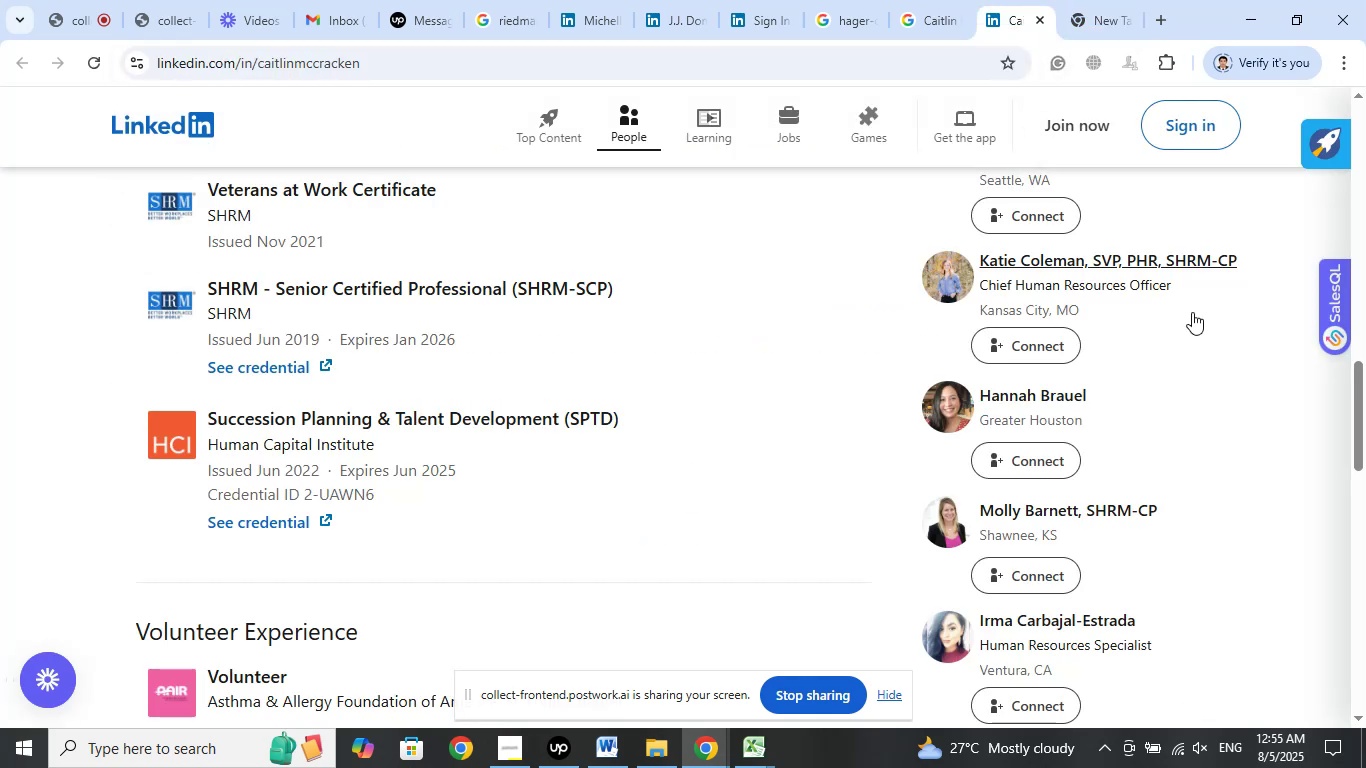 
left_click([1093, 0])
 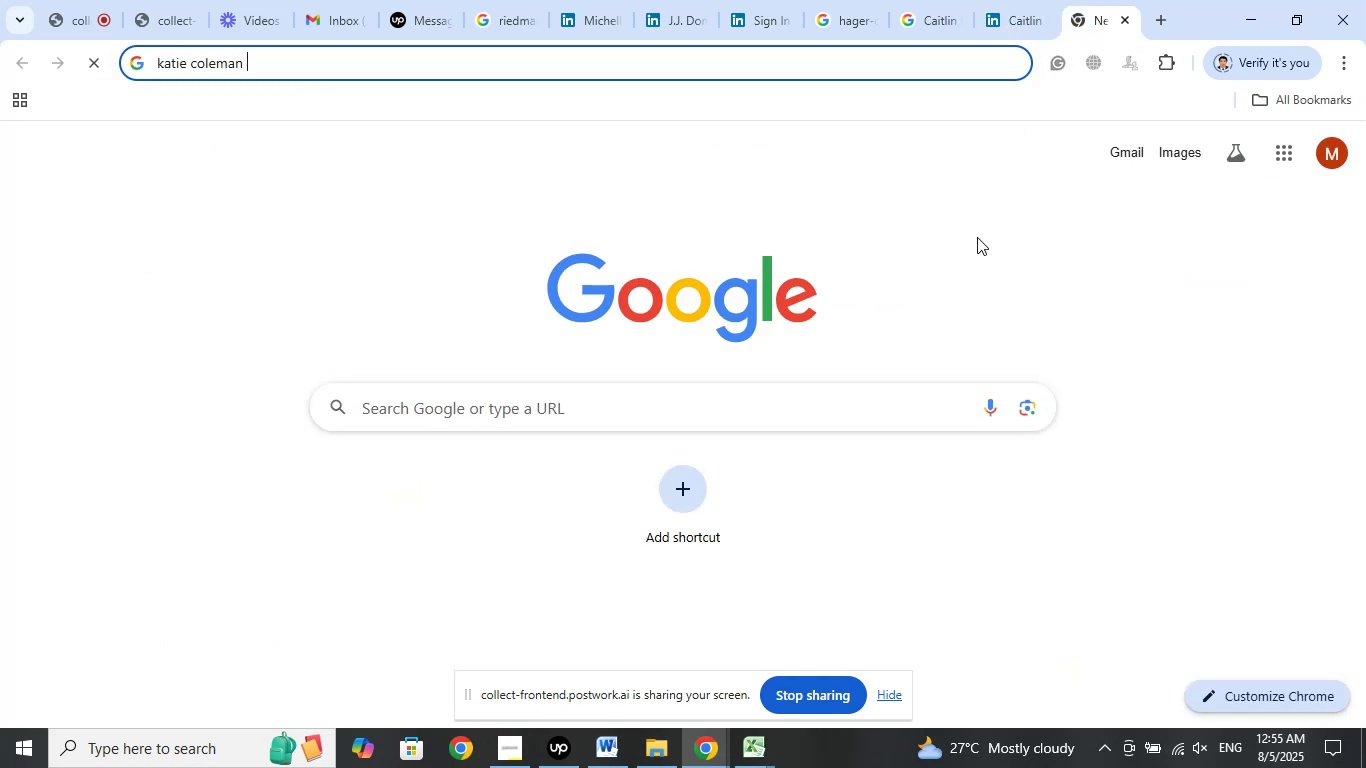 
type(chiefh)
key(Backspace)
type( humans)
key(Backspace)
type( resources fo)
key(Backspace)
key(Backspace)
type(officer)
 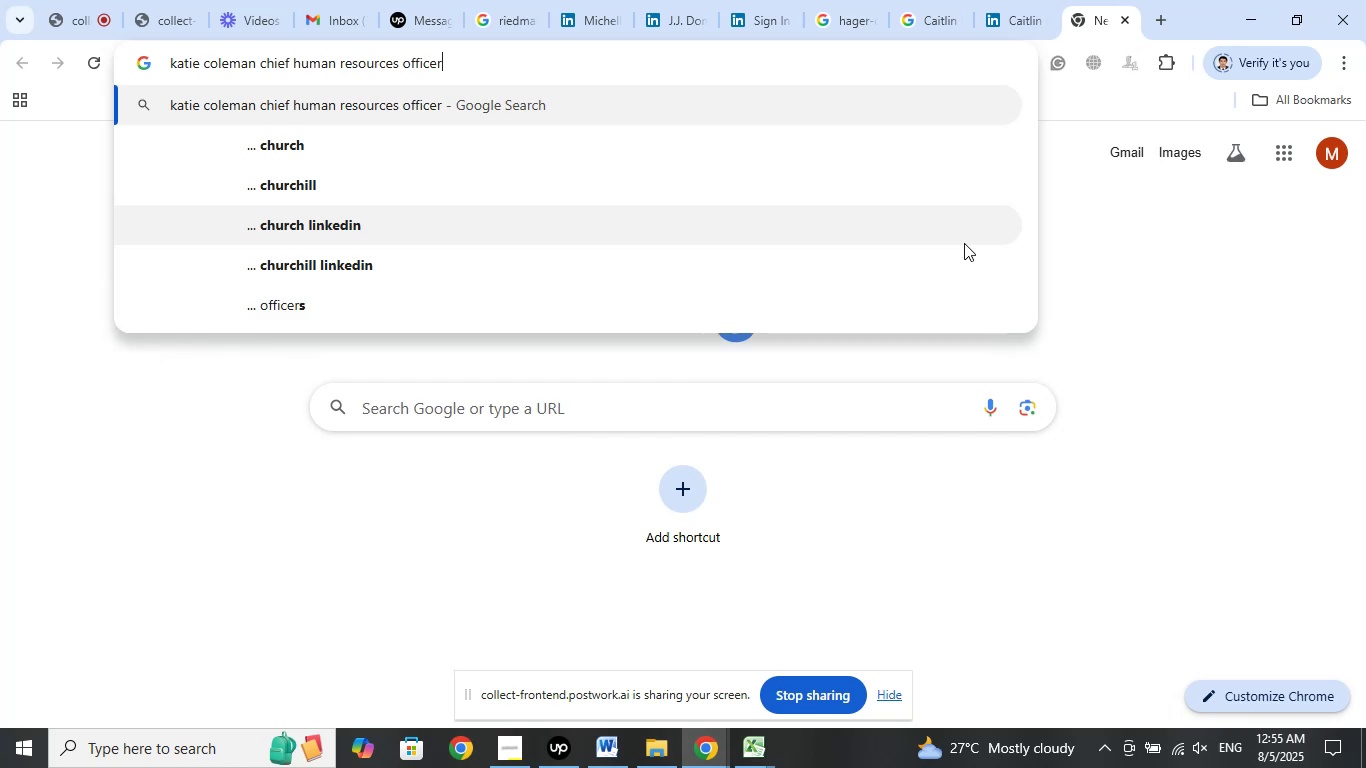 
key(Enter)
 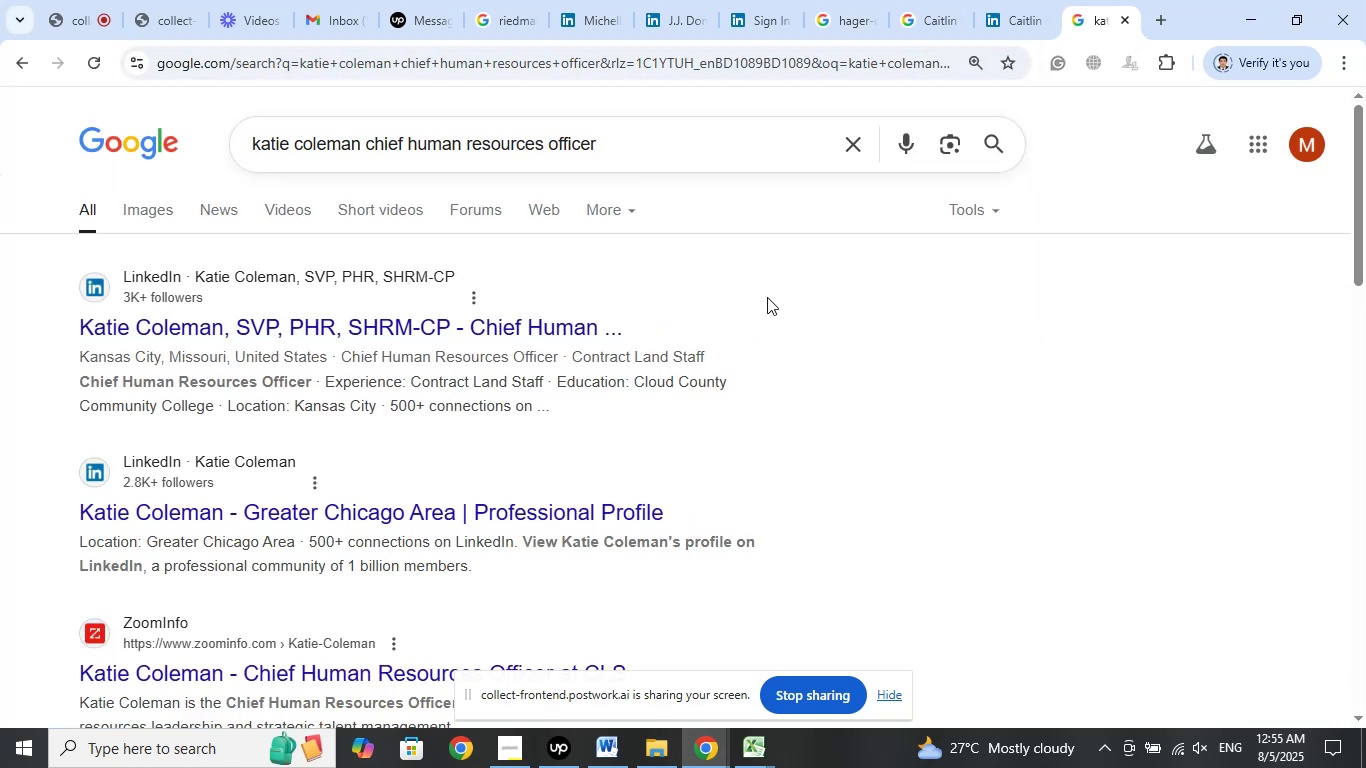 
wait(13.5)
 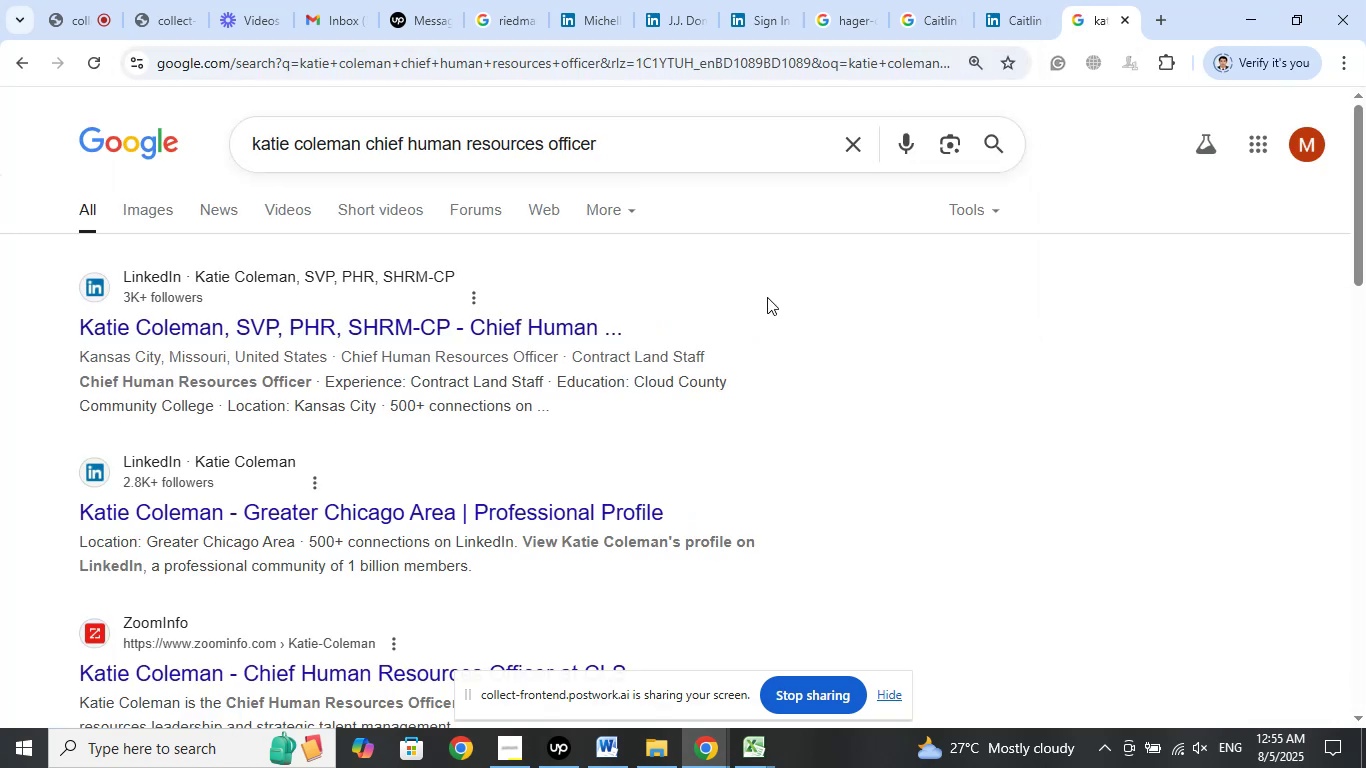 
scroll: coordinate [821, 289], scroll_direction: down, amount: 3.0
 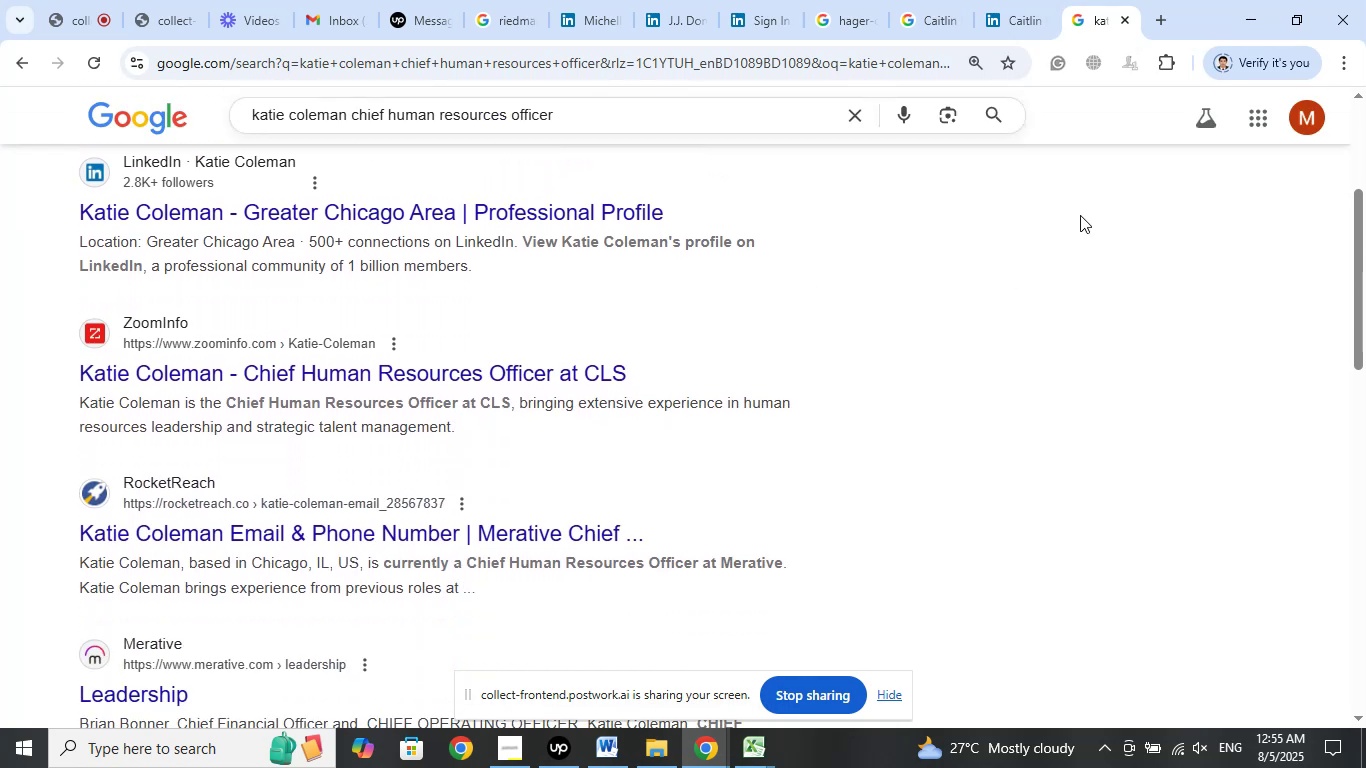 
left_click([1160, 22])
 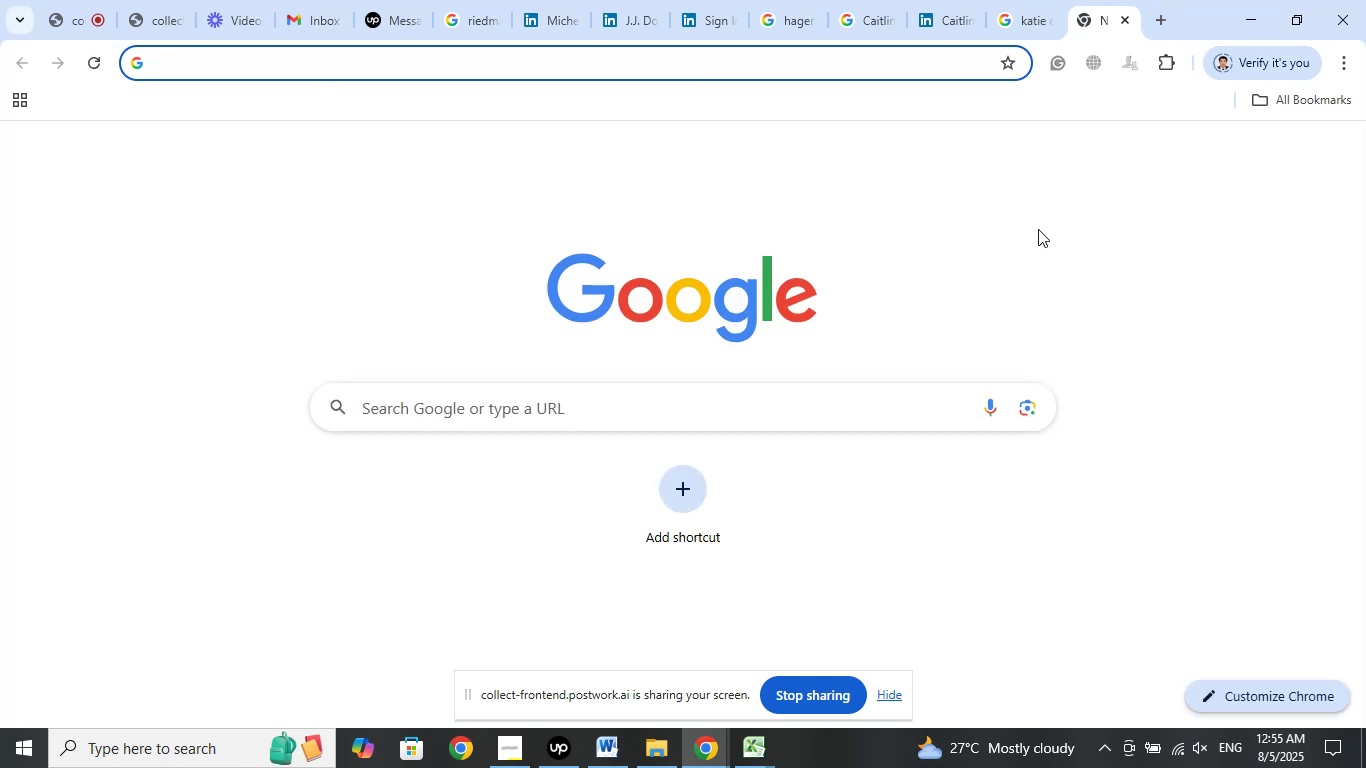 
type(cla)
key(Backspace)
type(s)
 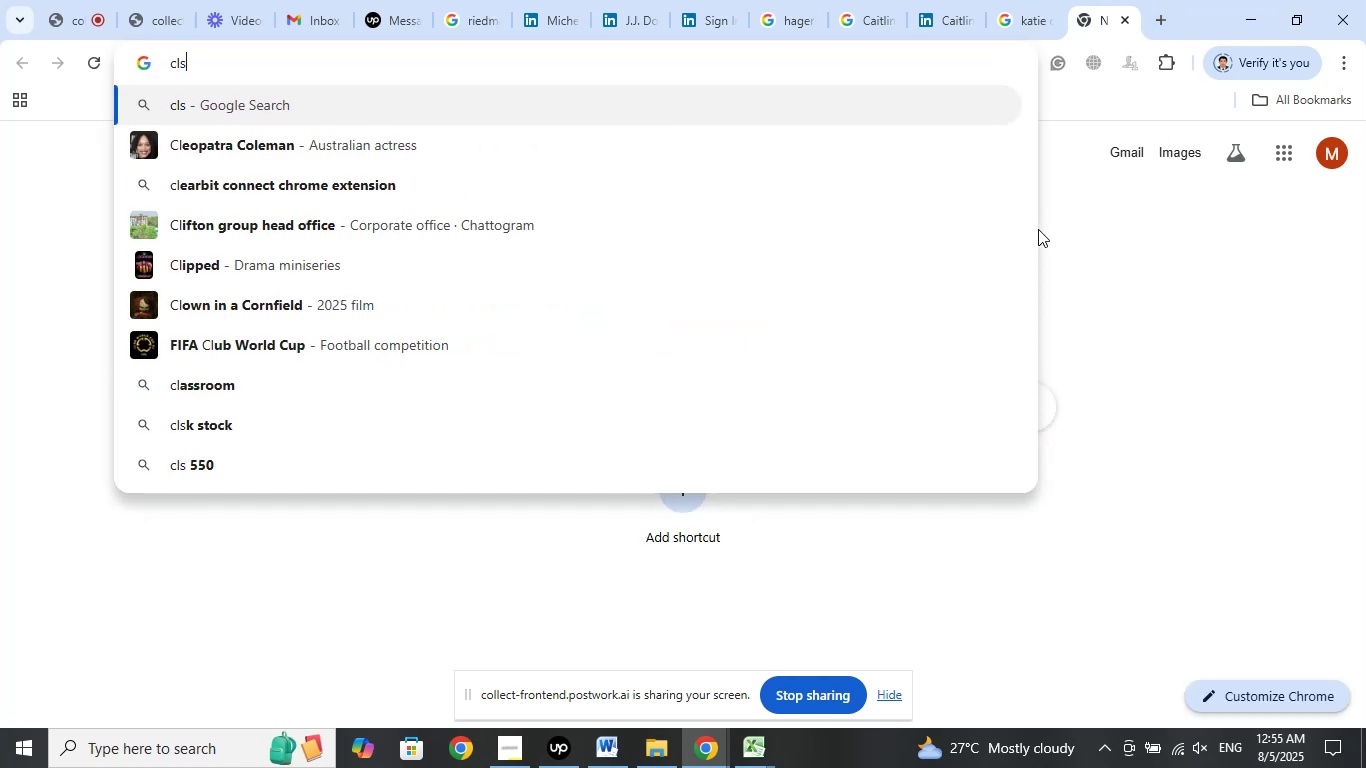 
key(Enter)
 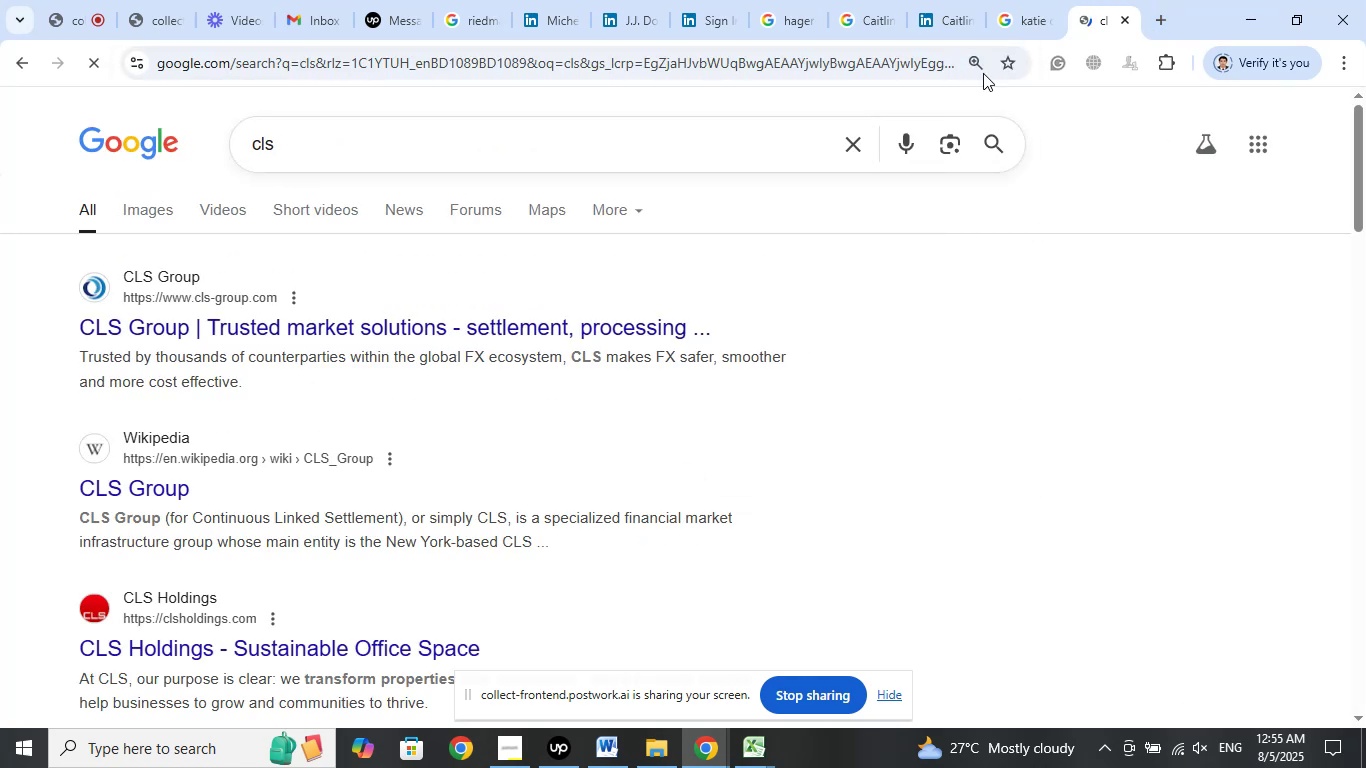 
left_click([957, 0])
 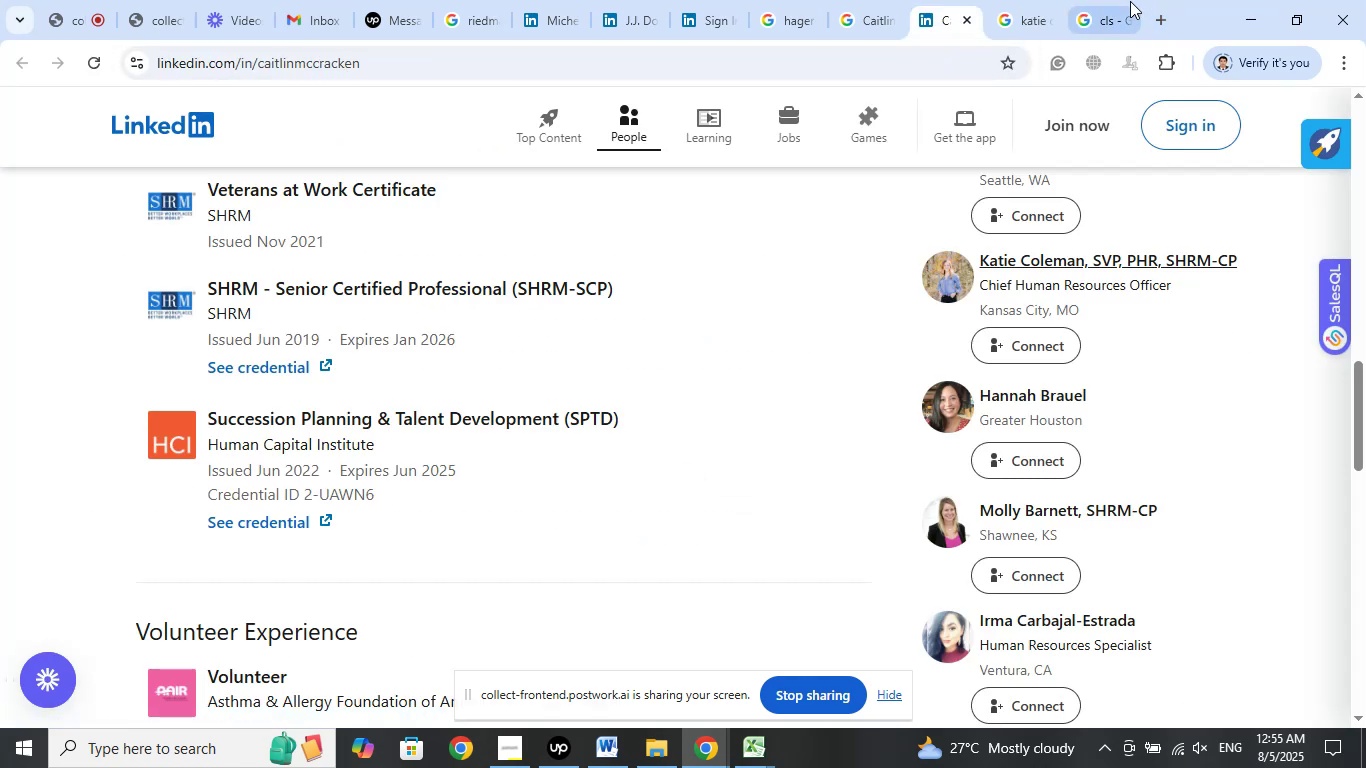 
wait(5.58)
 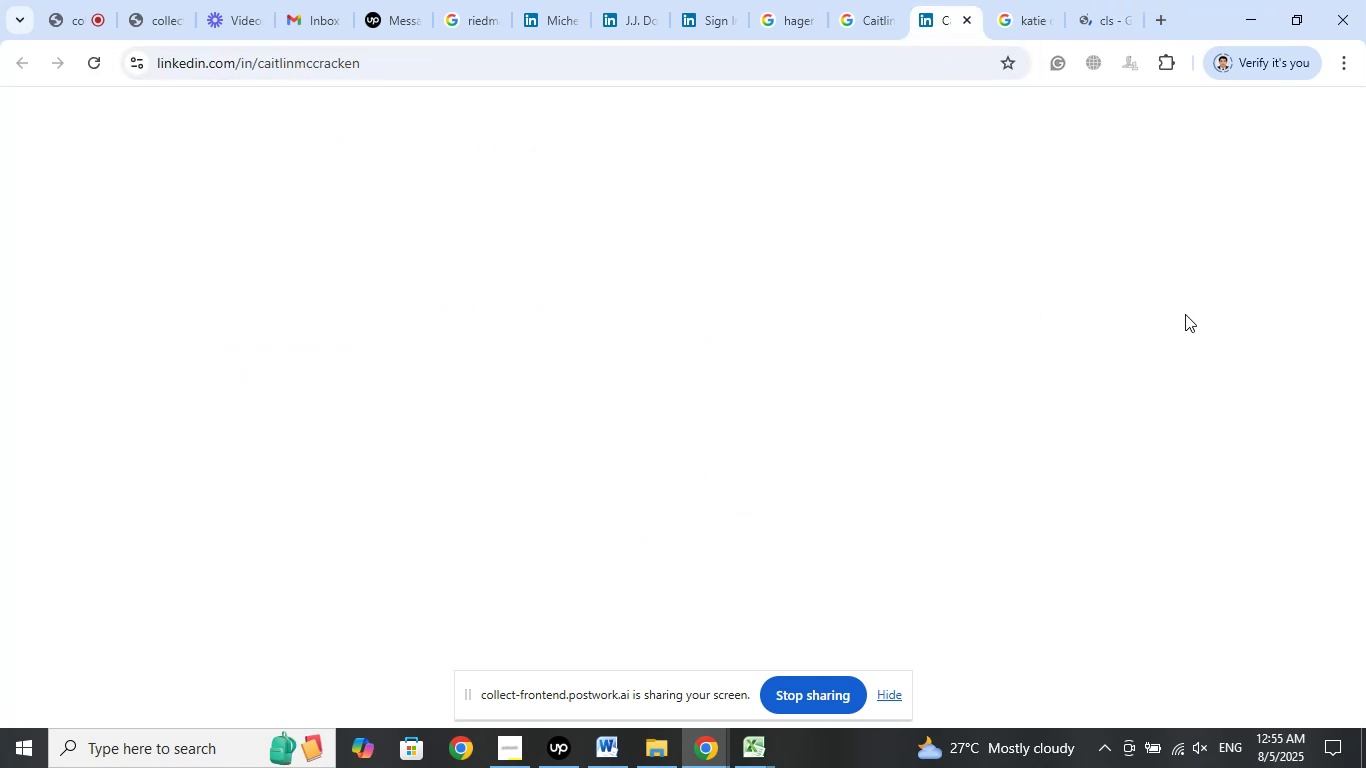 
scroll: coordinate [880, 347], scroll_direction: down, amount: 19.0
 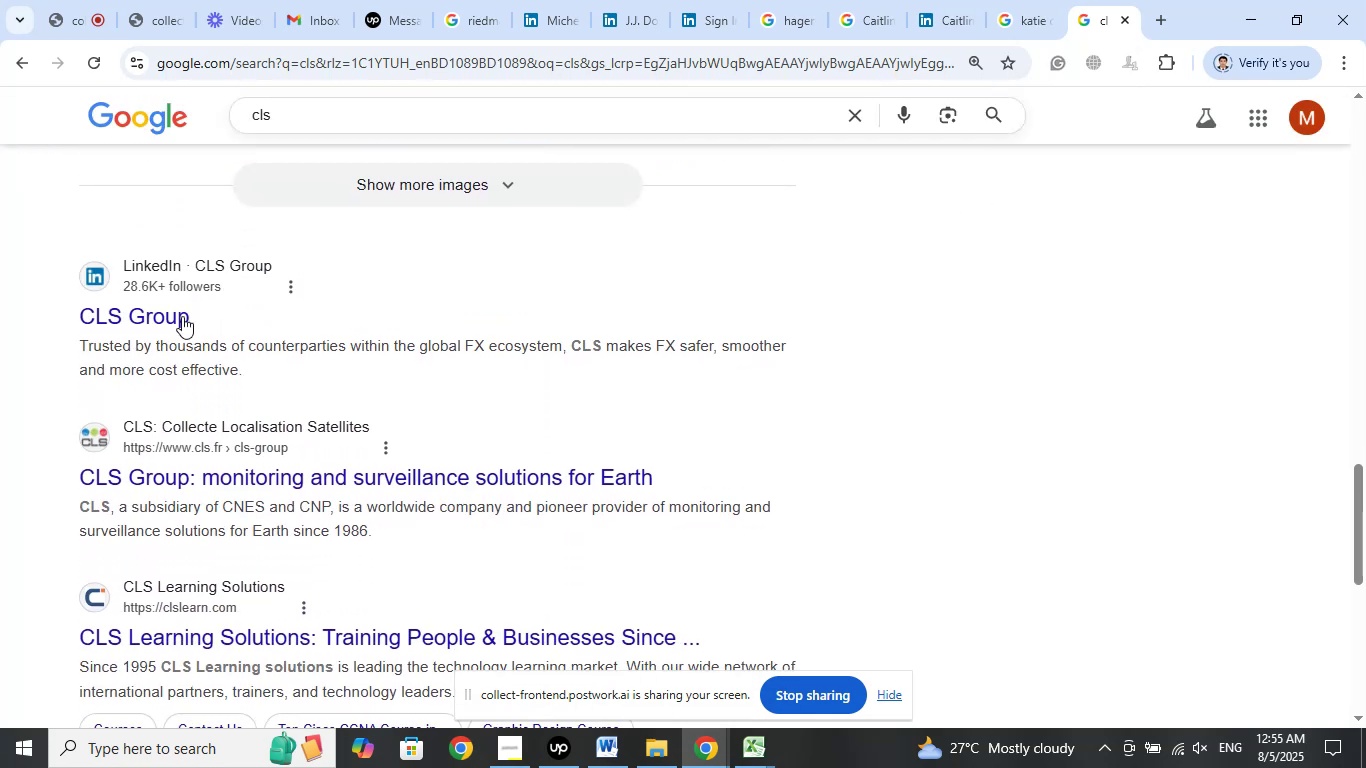 
right_click([180, 316])
 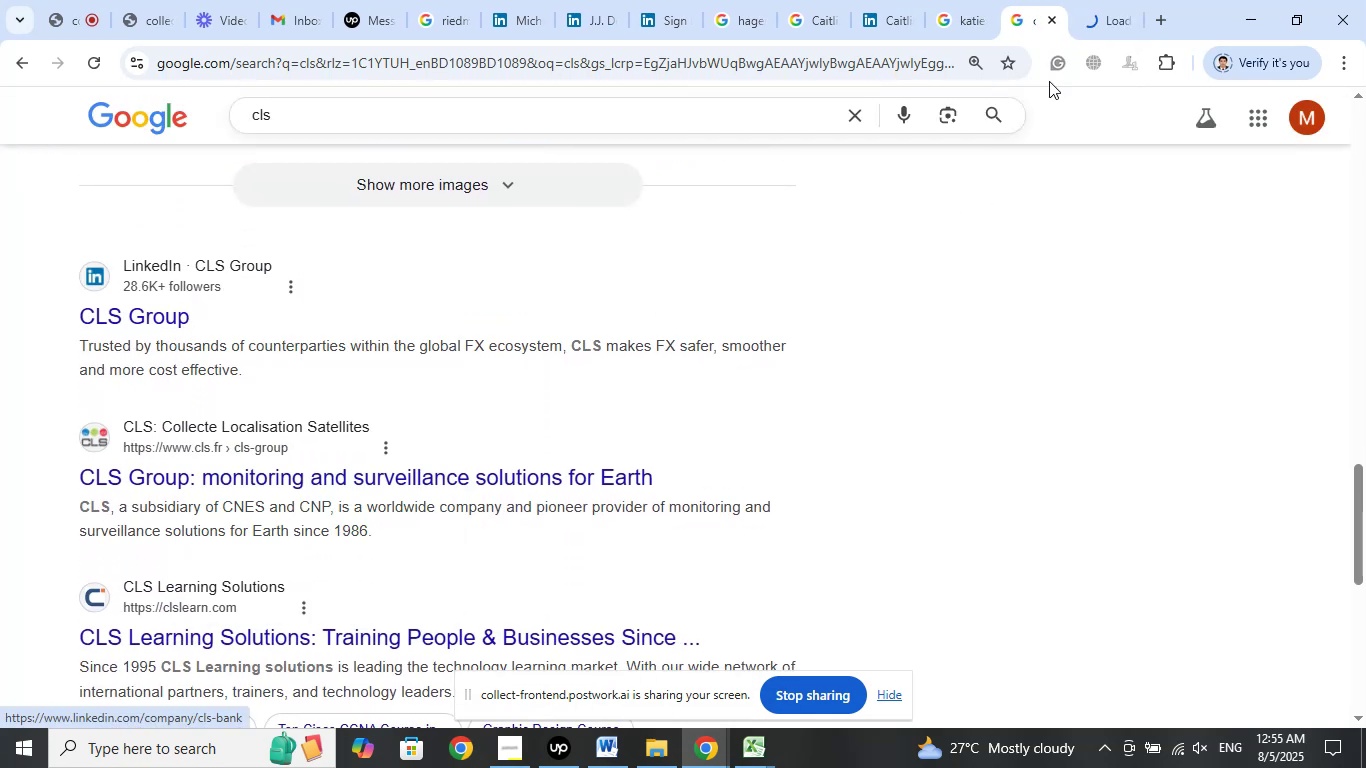 
left_click([1089, 0])
 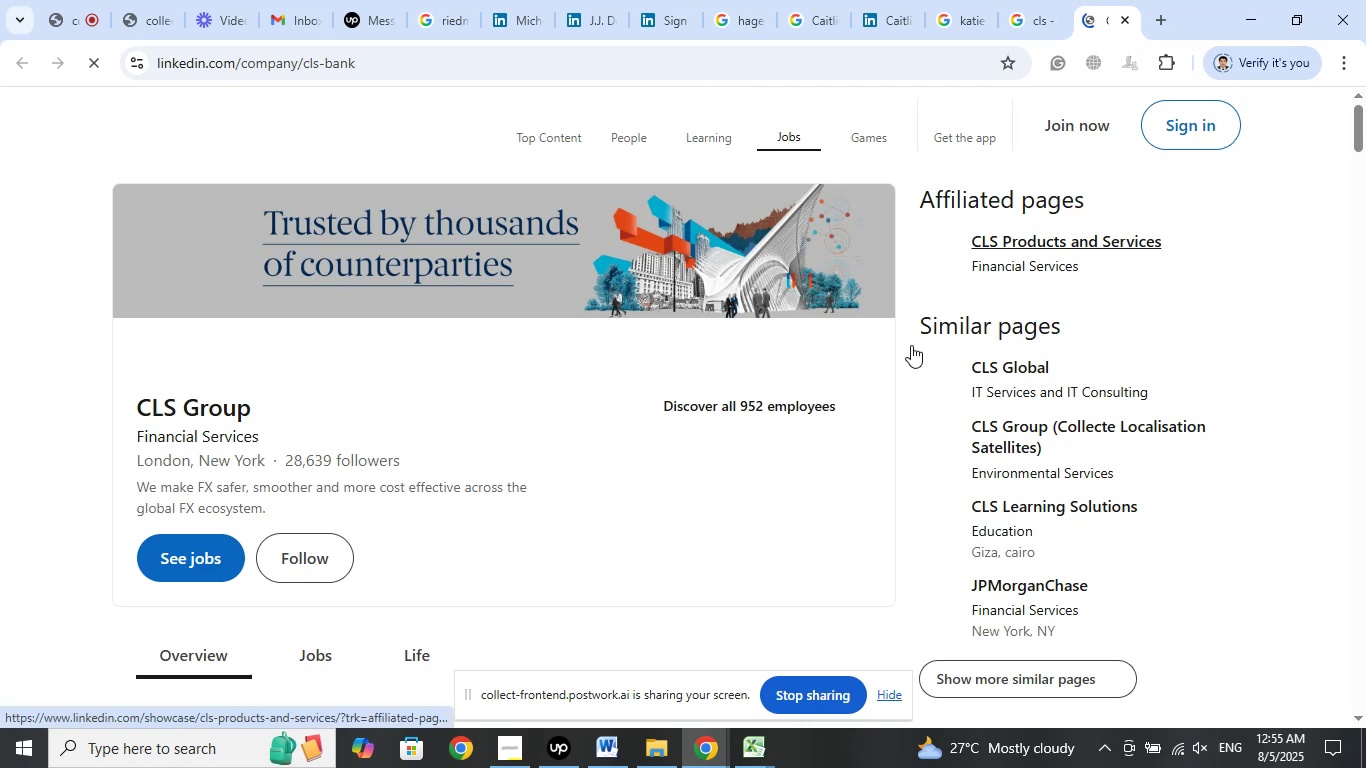 
scroll: coordinate [677, 410], scroll_direction: down, amount: 8.0
 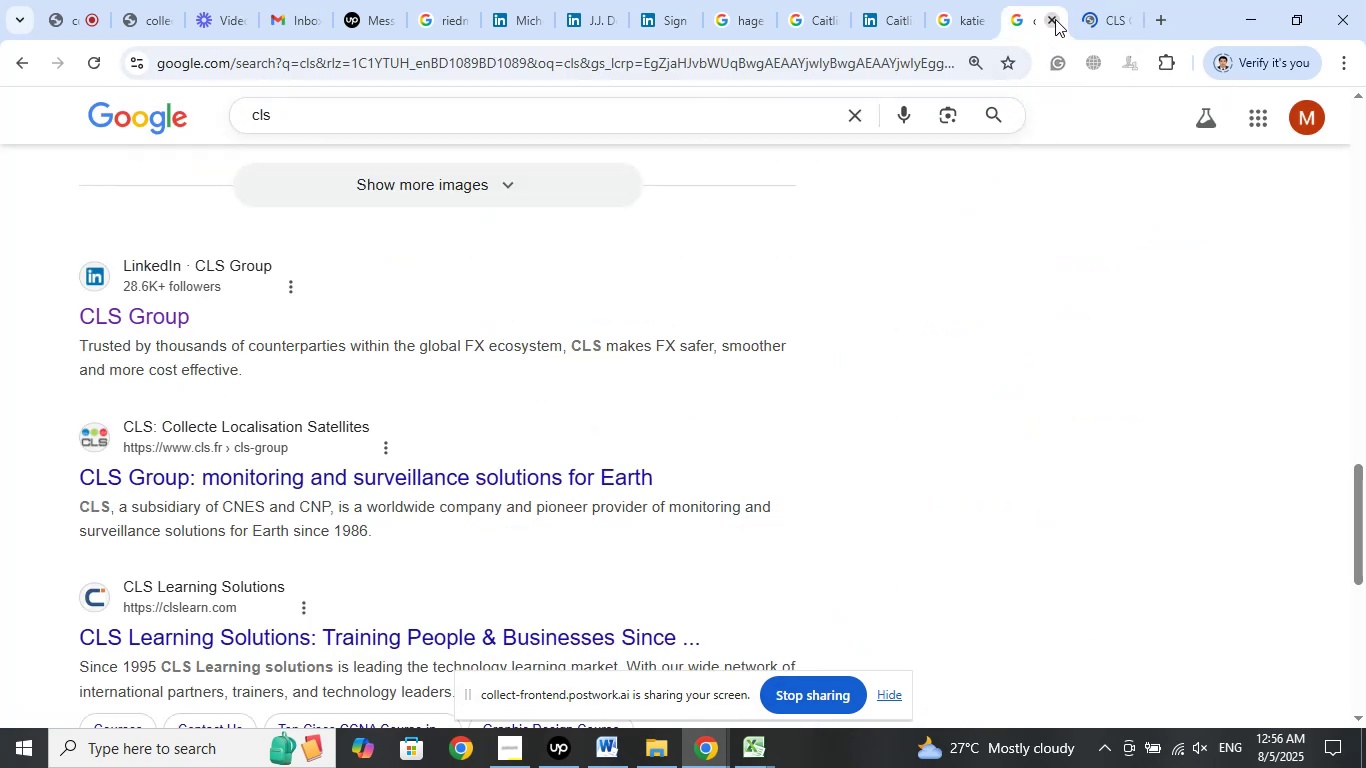 
left_click([1053, 20])
 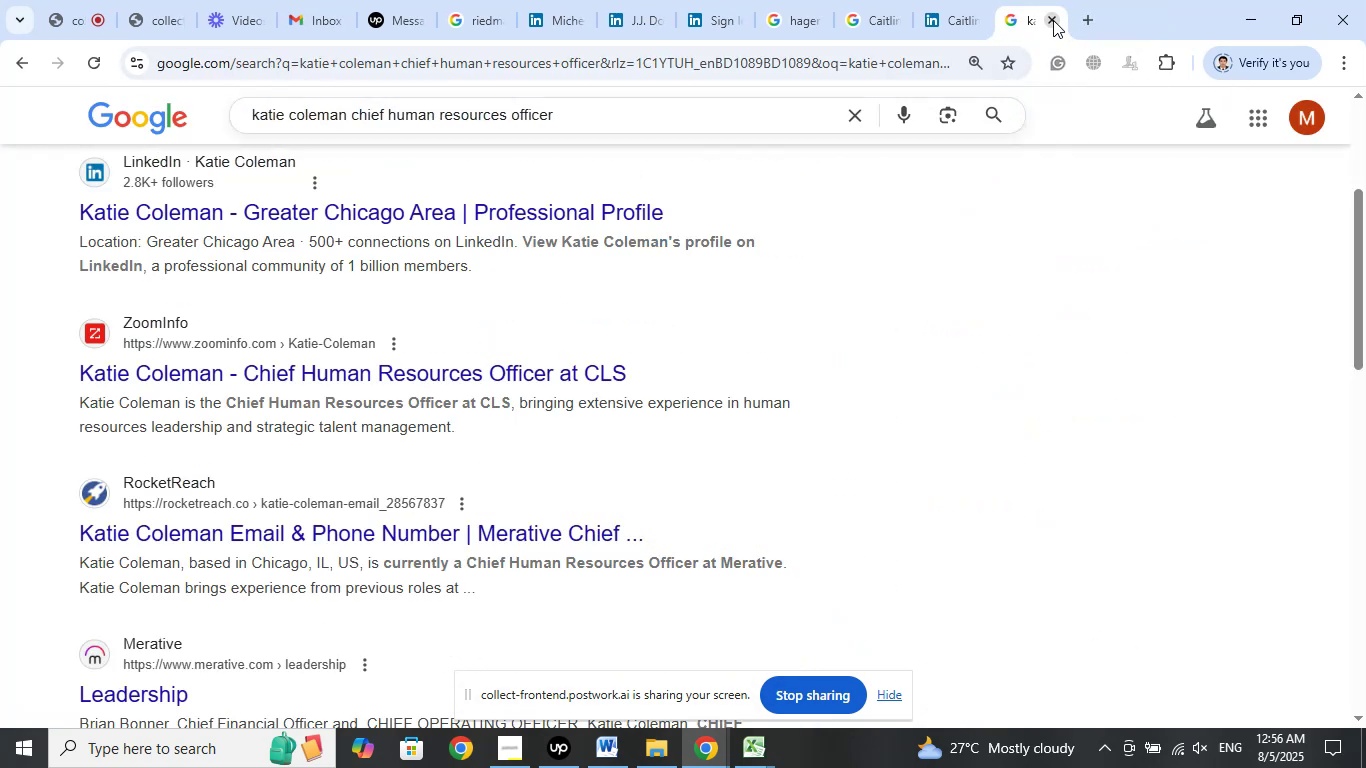 
left_click([1053, 20])
 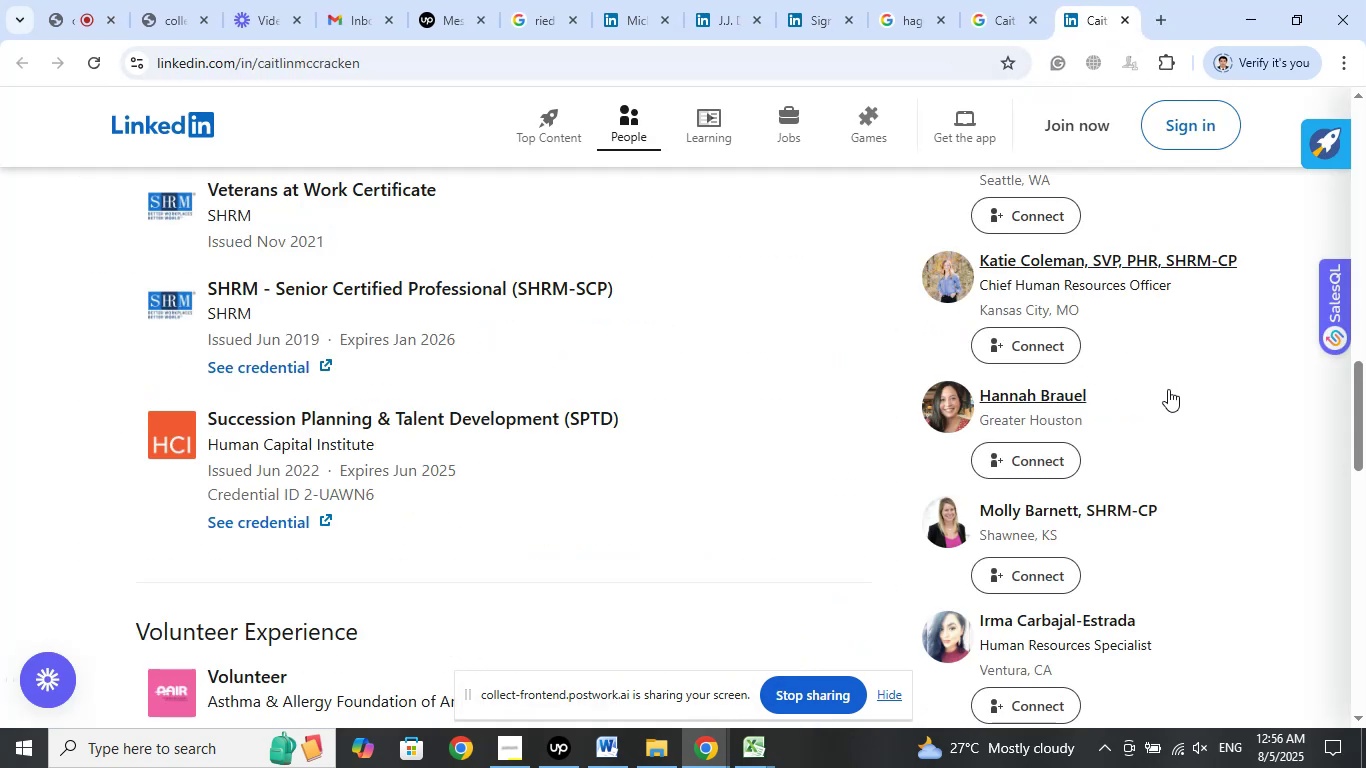 
scroll: coordinate [1175, 280], scroll_direction: down, amount: 4.0
 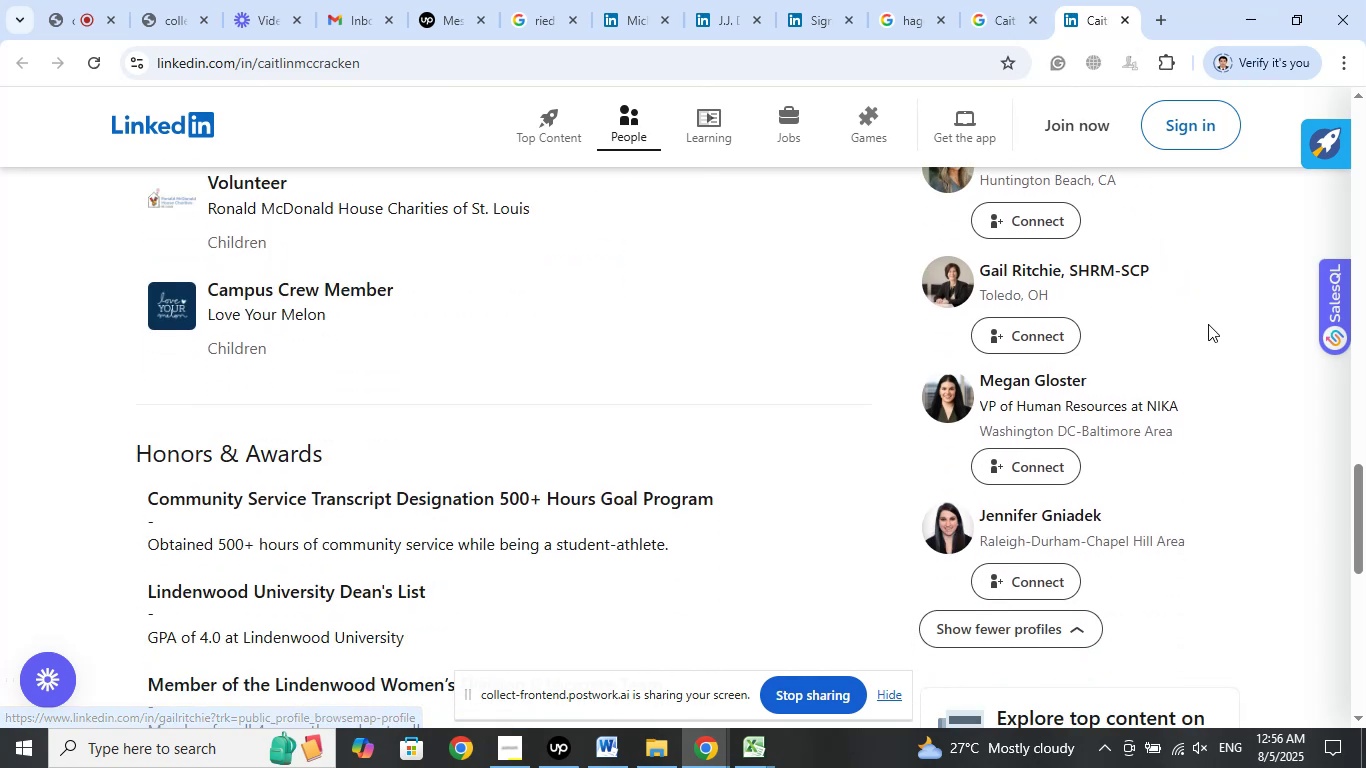 
scroll: coordinate [1208, 324], scroll_direction: up, amount: 1.0
 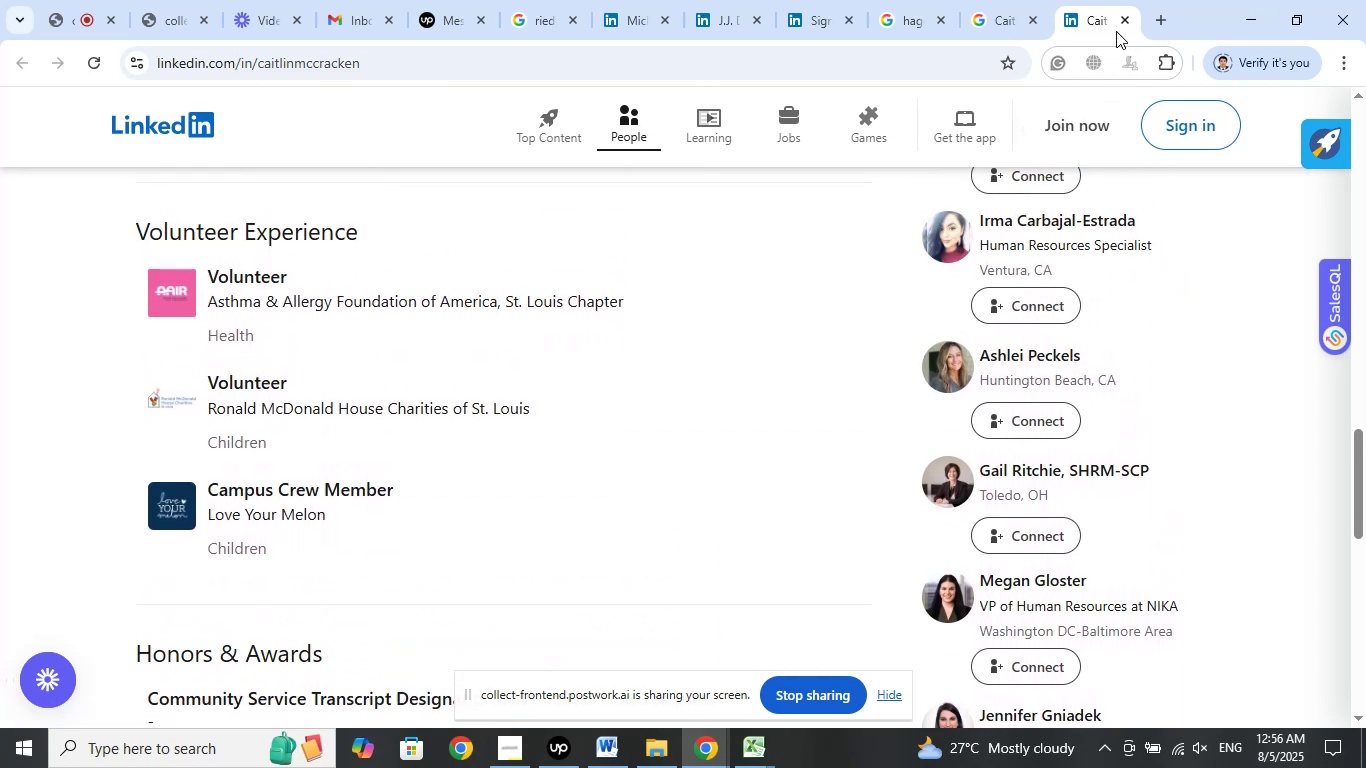 
left_click([1149, 20])
 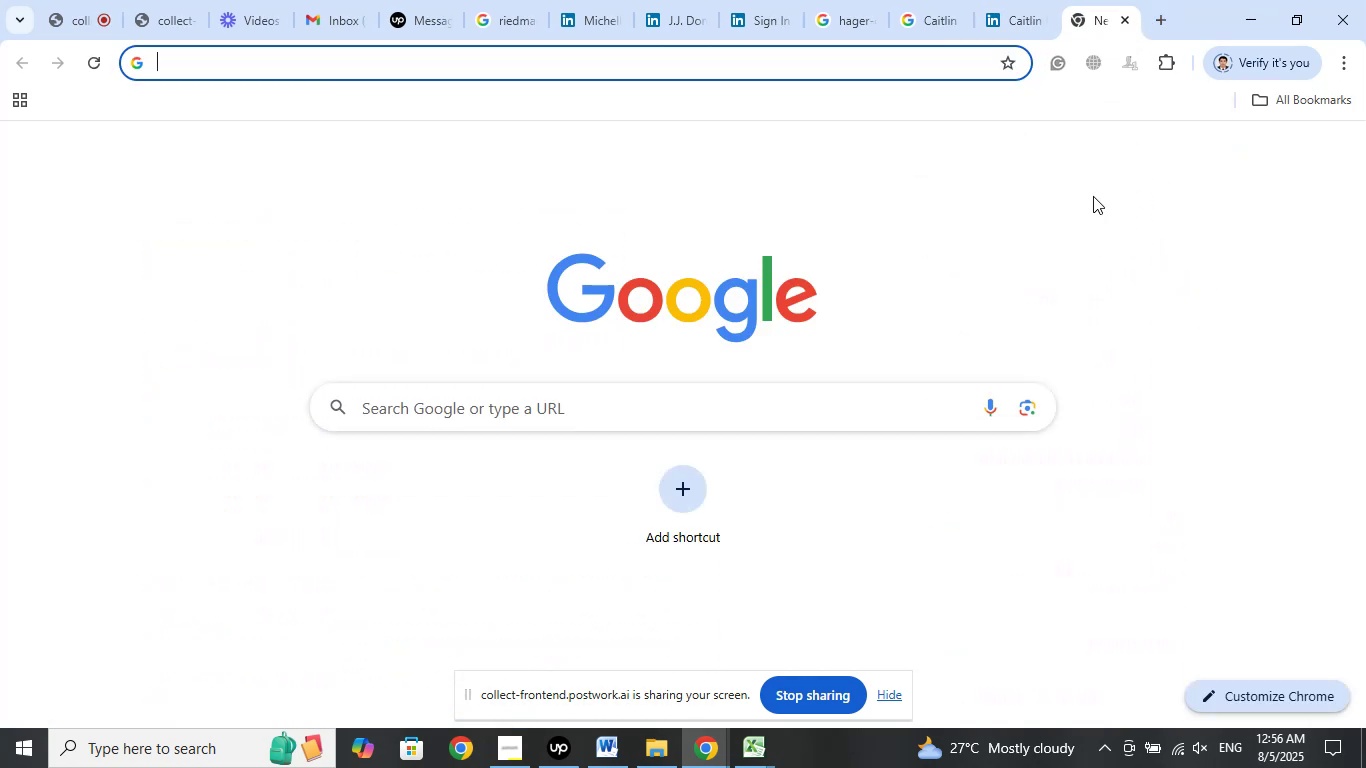 
type(irma )
 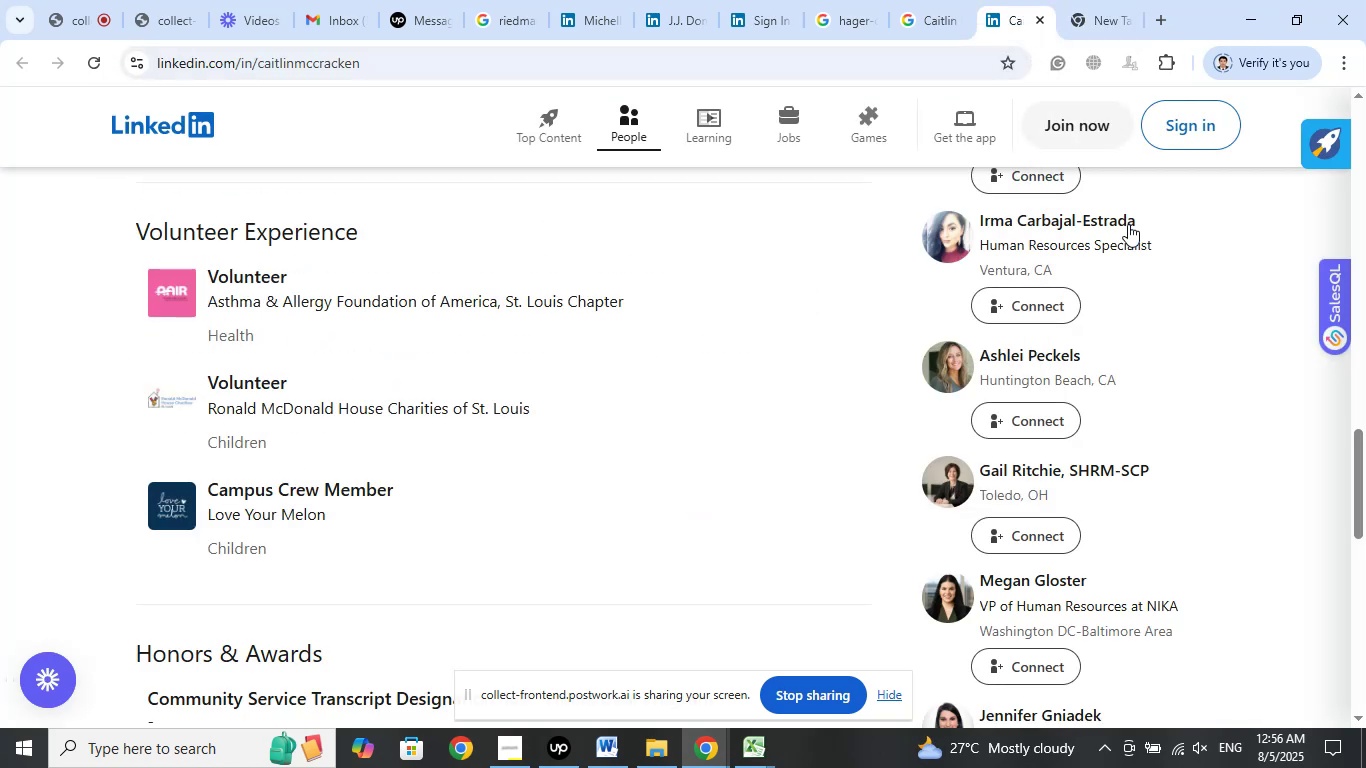 
scroll: coordinate [1233, 312], scroll_direction: down, amount: 3.0
 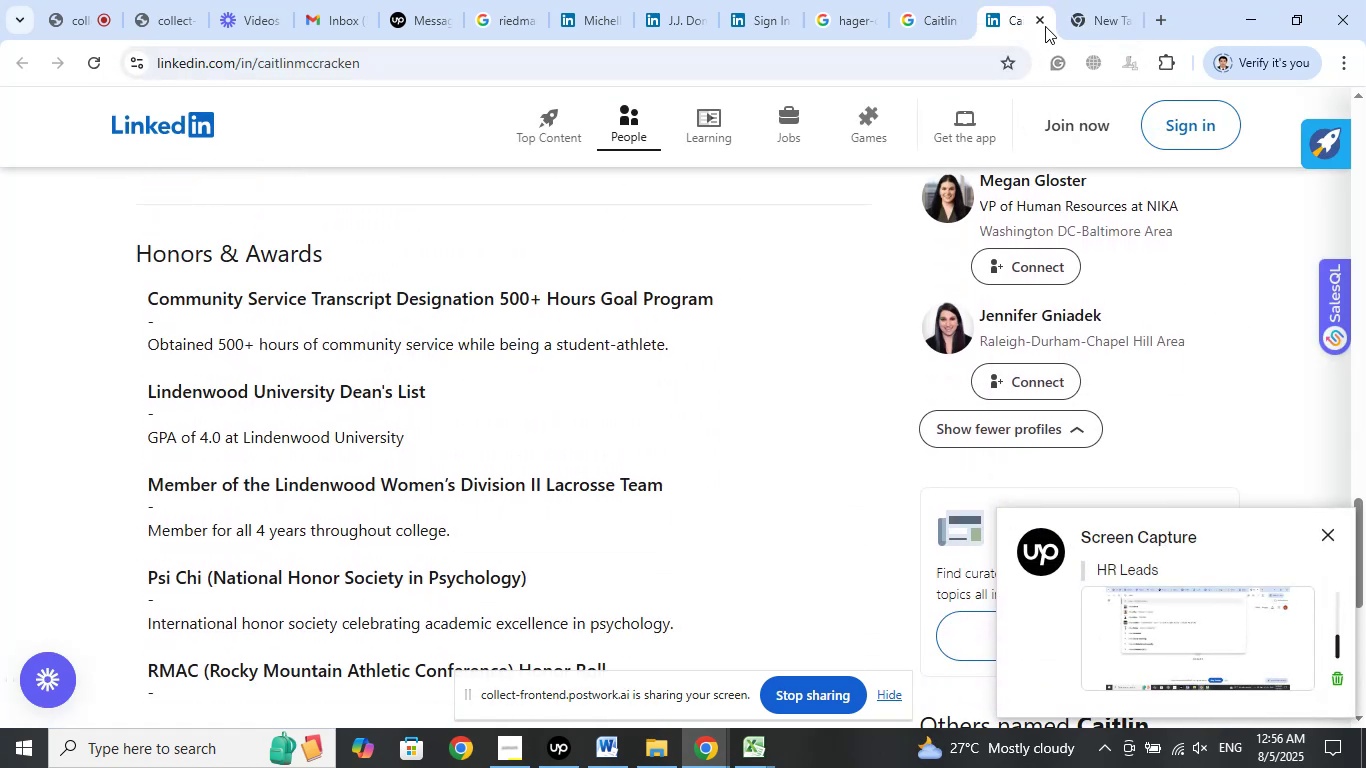 
left_click([1036, 19])
 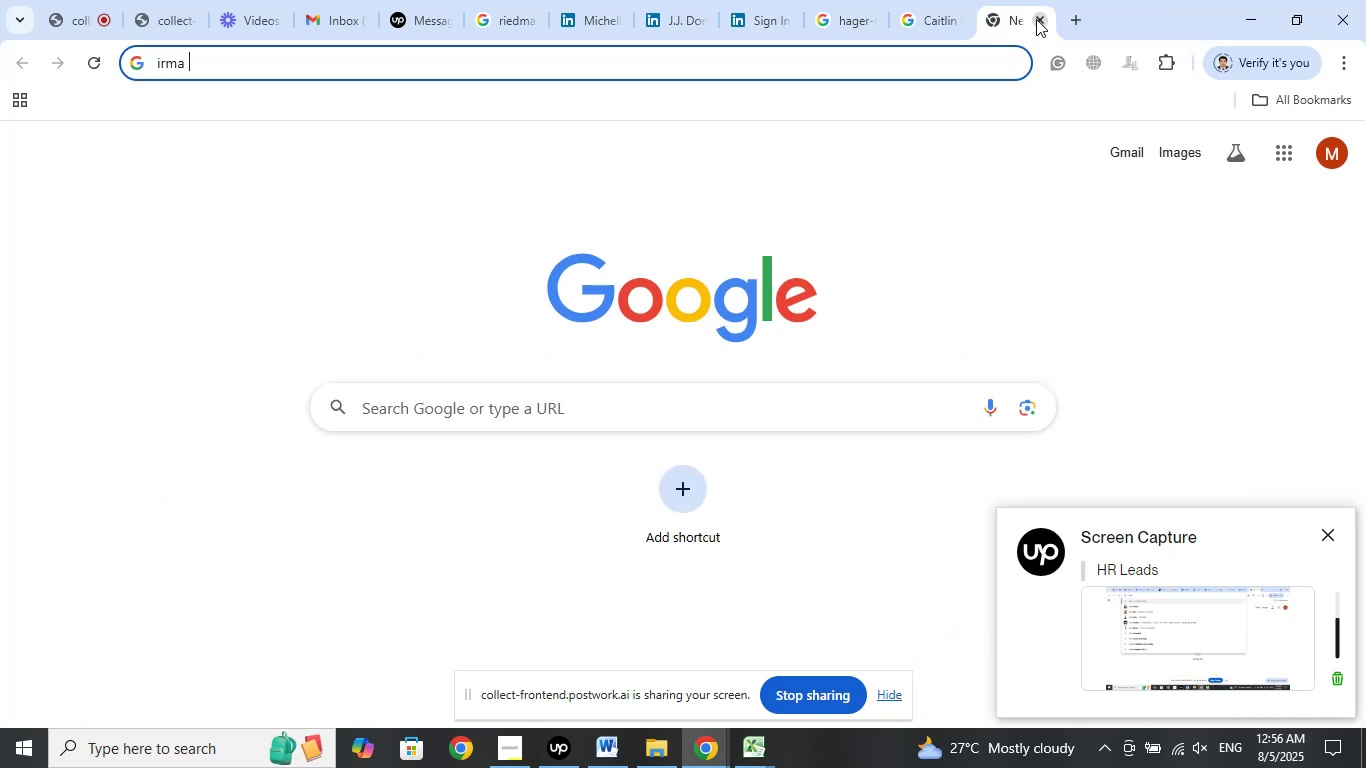 
left_click([1036, 19])
 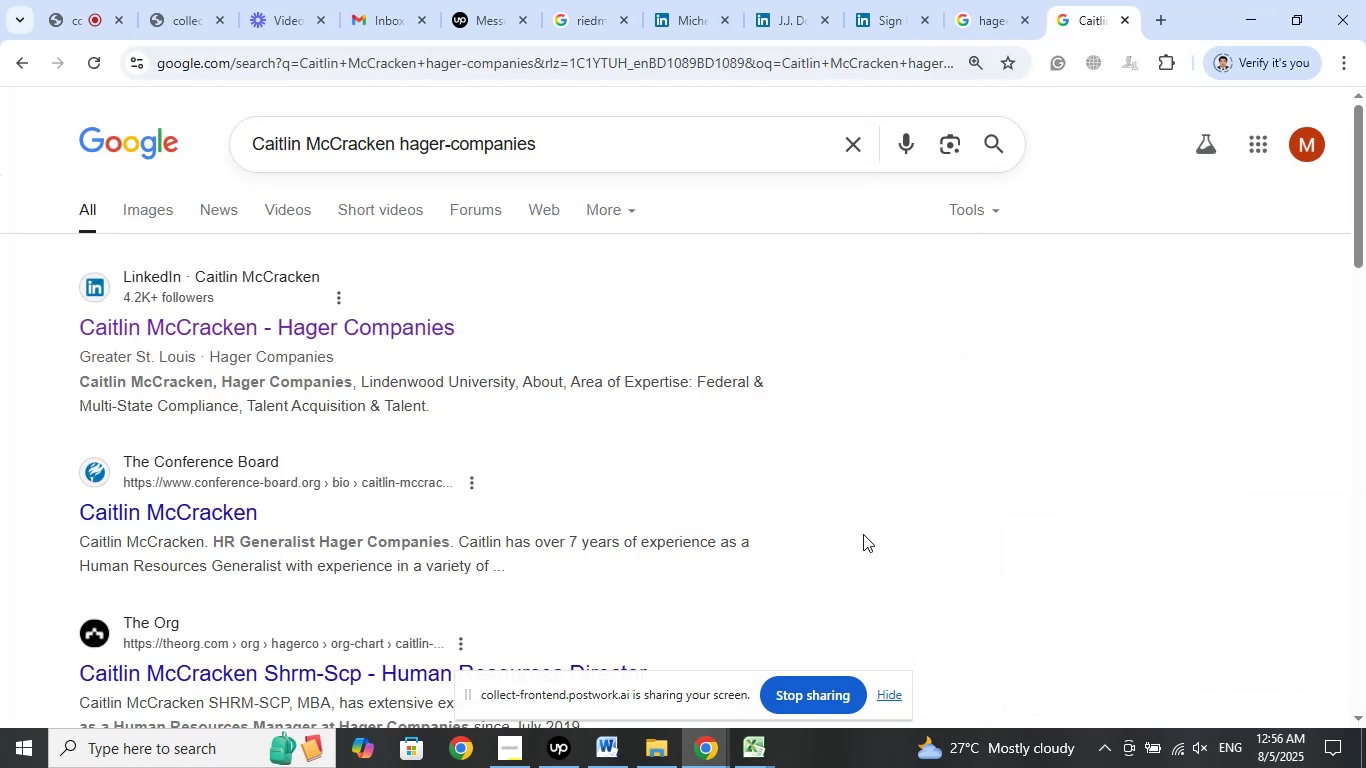 
left_click([757, 750])
 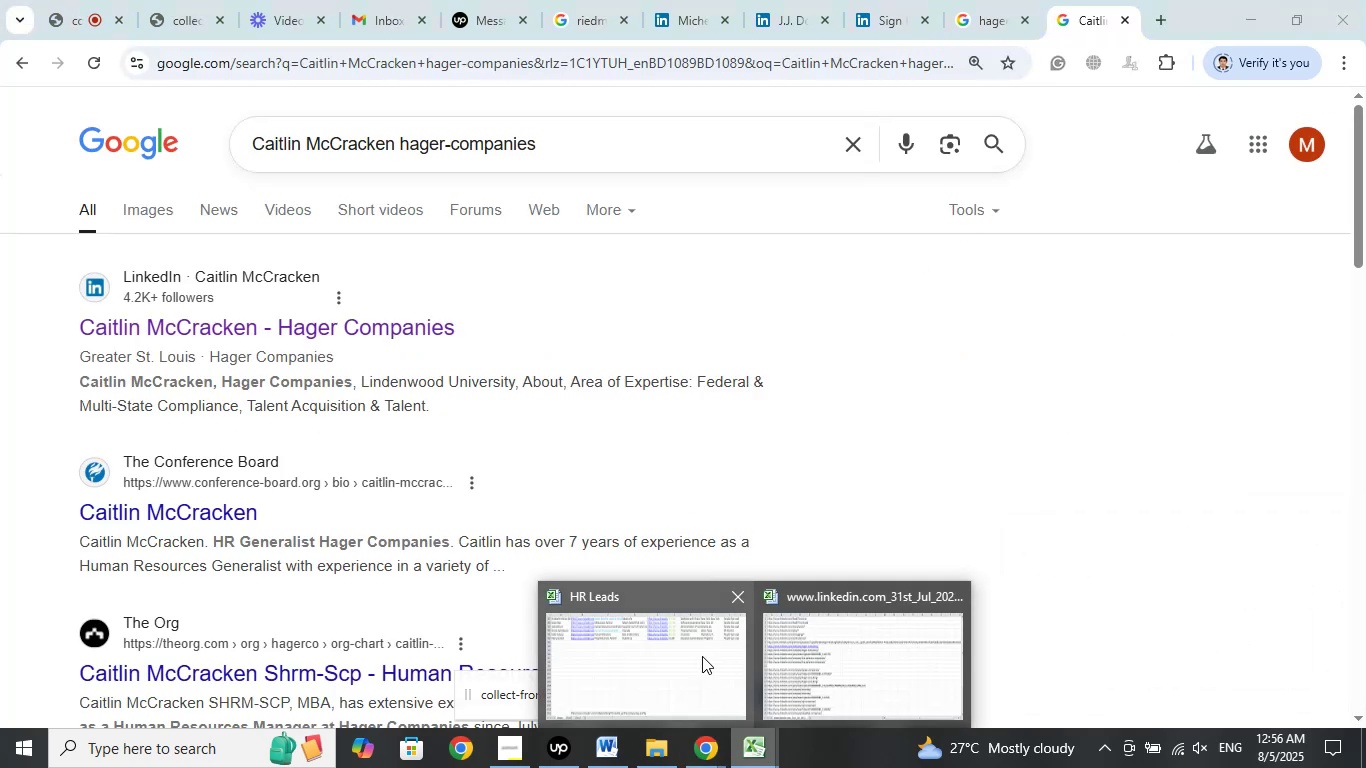 
left_click([696, 653])
 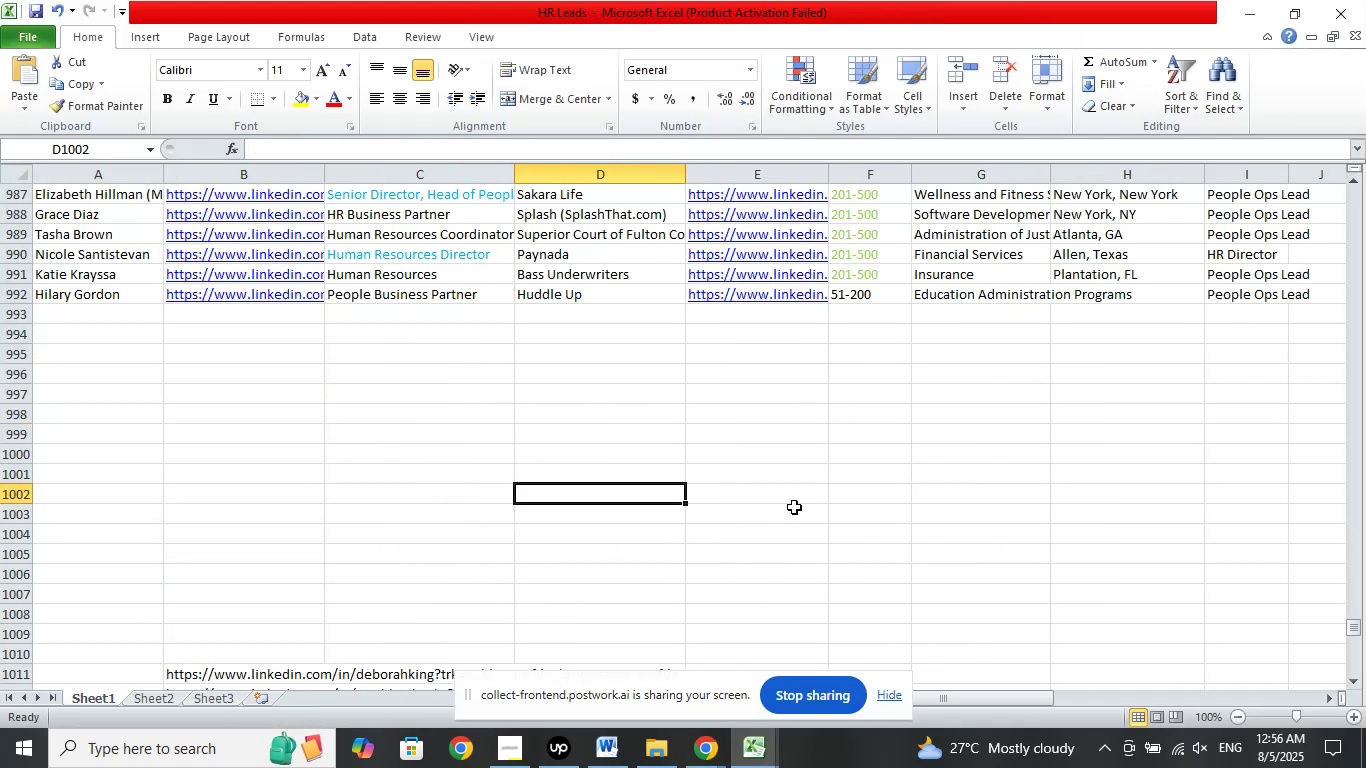 
scroll: coordinate [901, 451], scroll_direction: up, amount: 6.0
 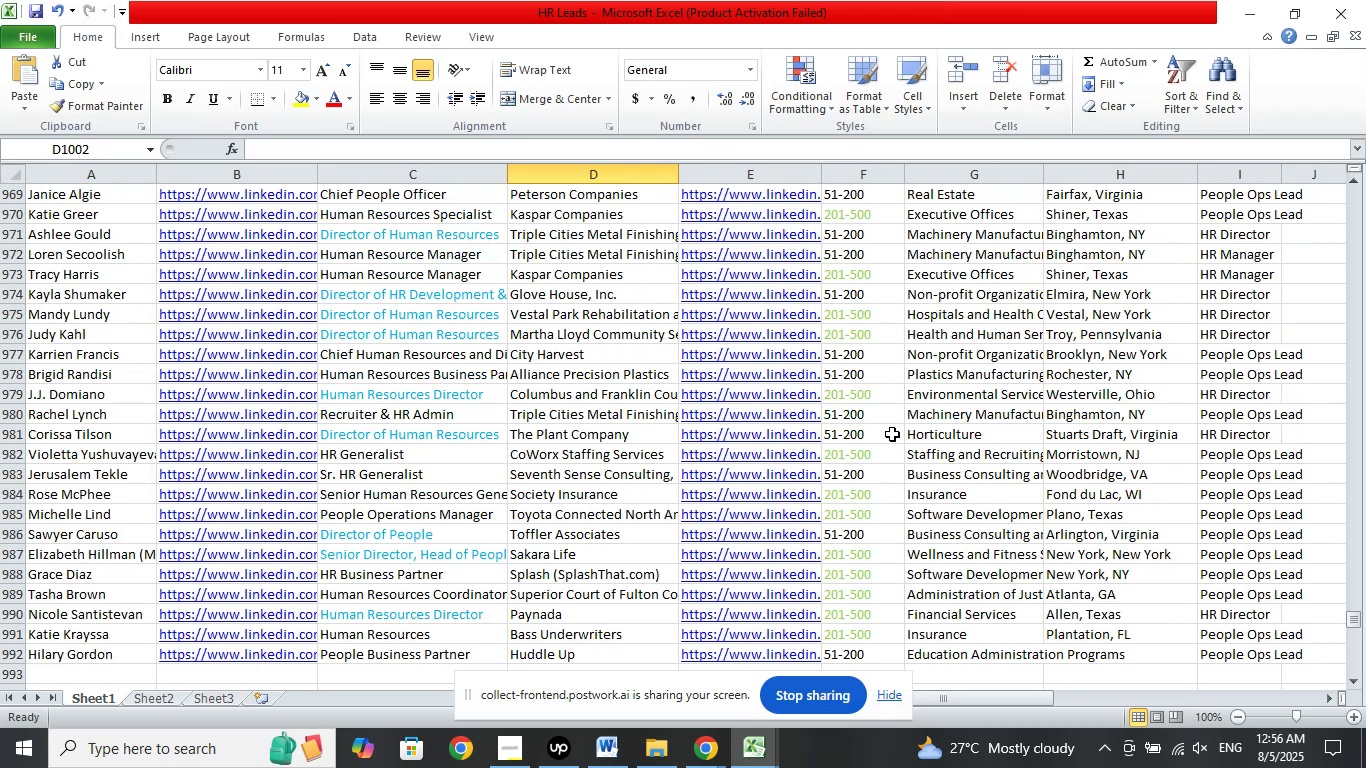 
scroll: coordinate [892, 434], scroll_direction: down, amount: 2.0
 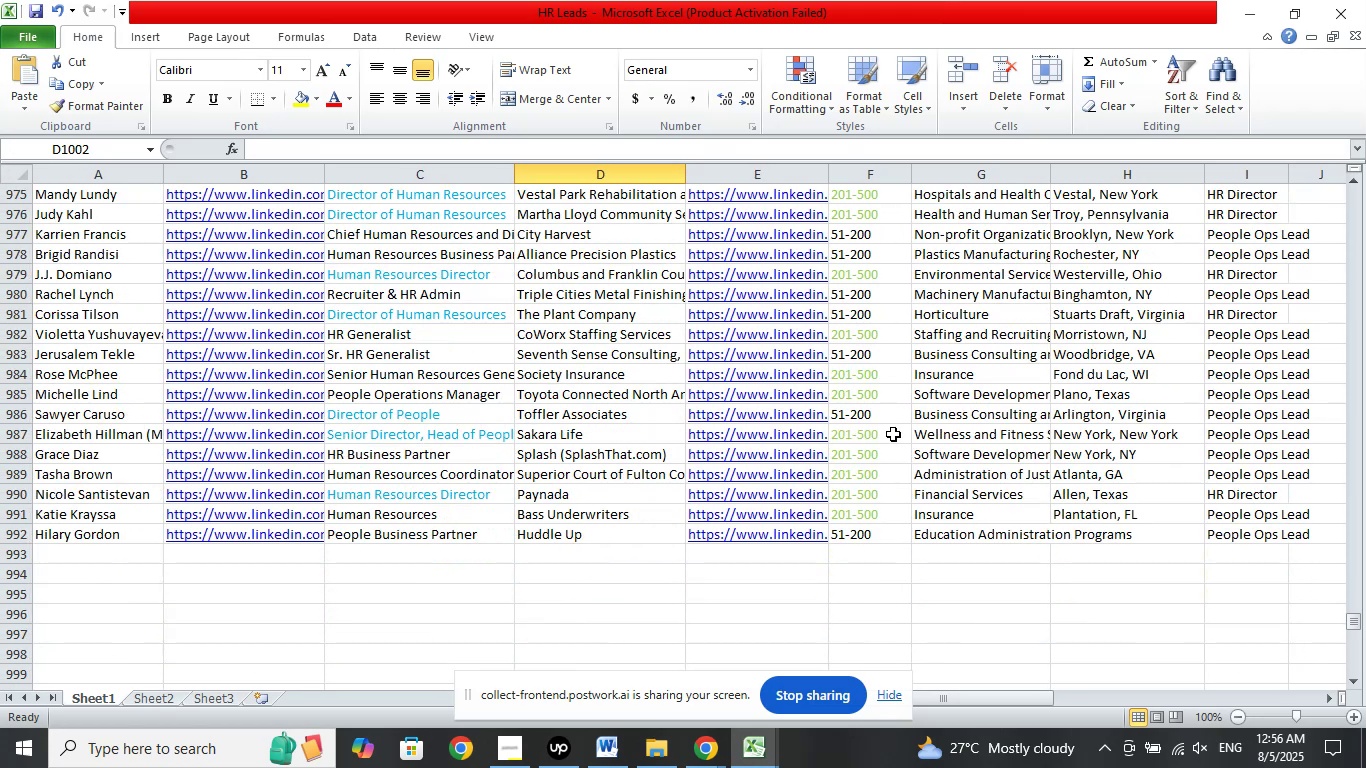 
scroll: coordinate [886, 433], scroll_direction: up, amount: 2.0
 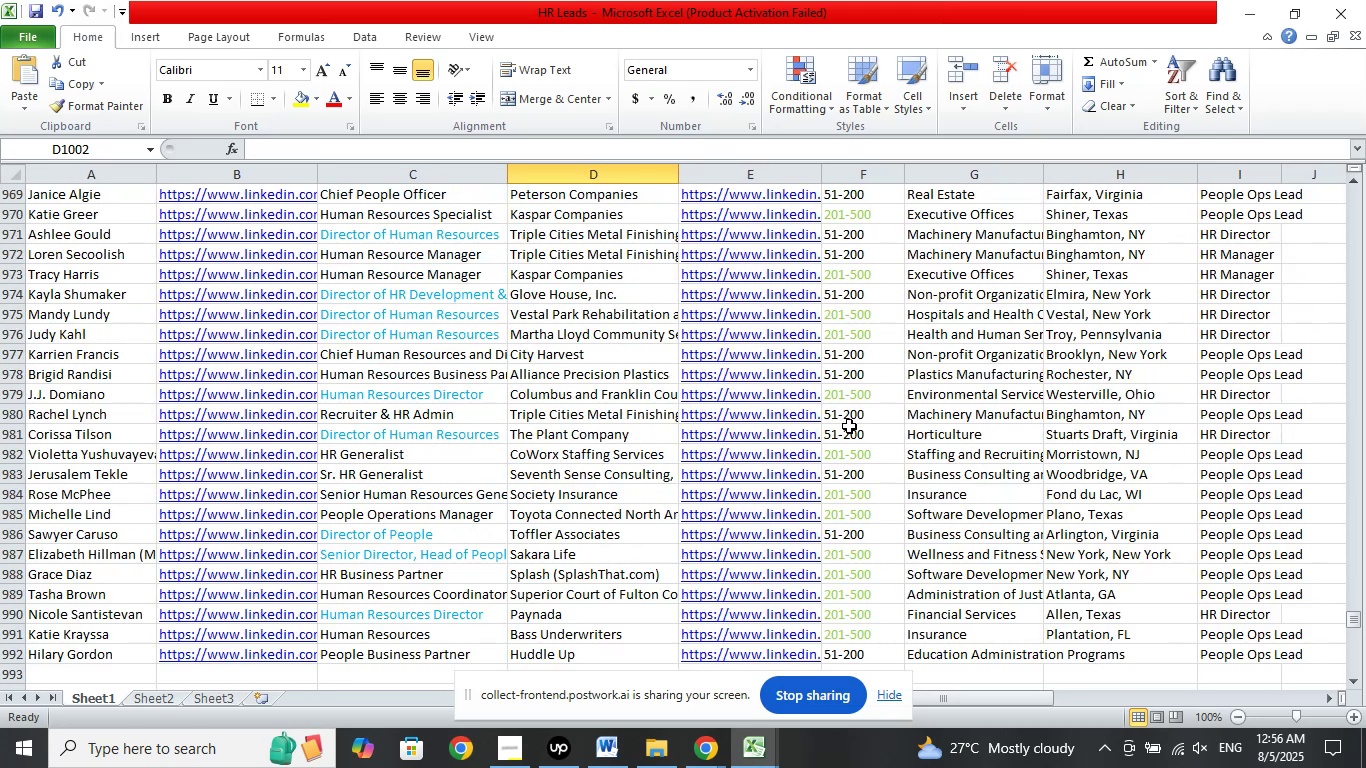 
scroll: coordinate [754, 454], scroll_direction: down, amount: 2.0
 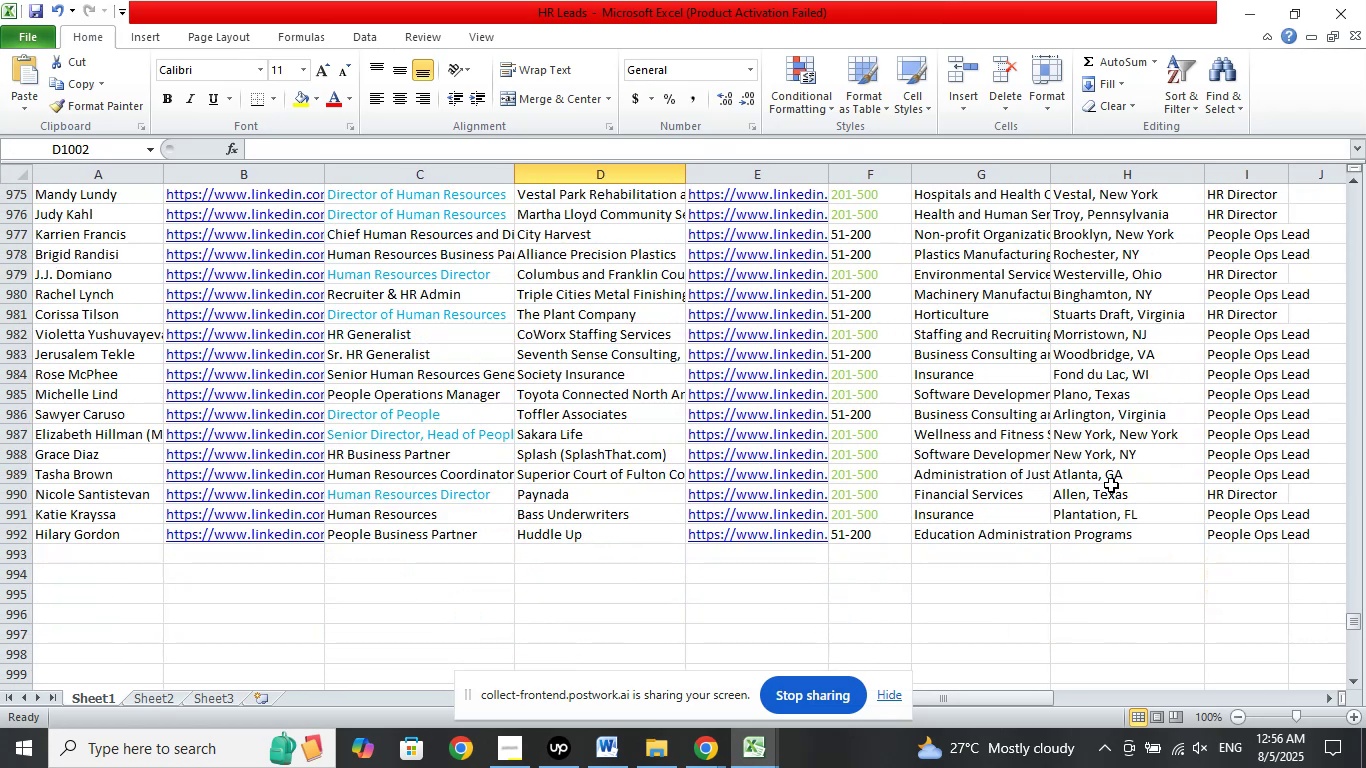 
left_click([1111, 491])
 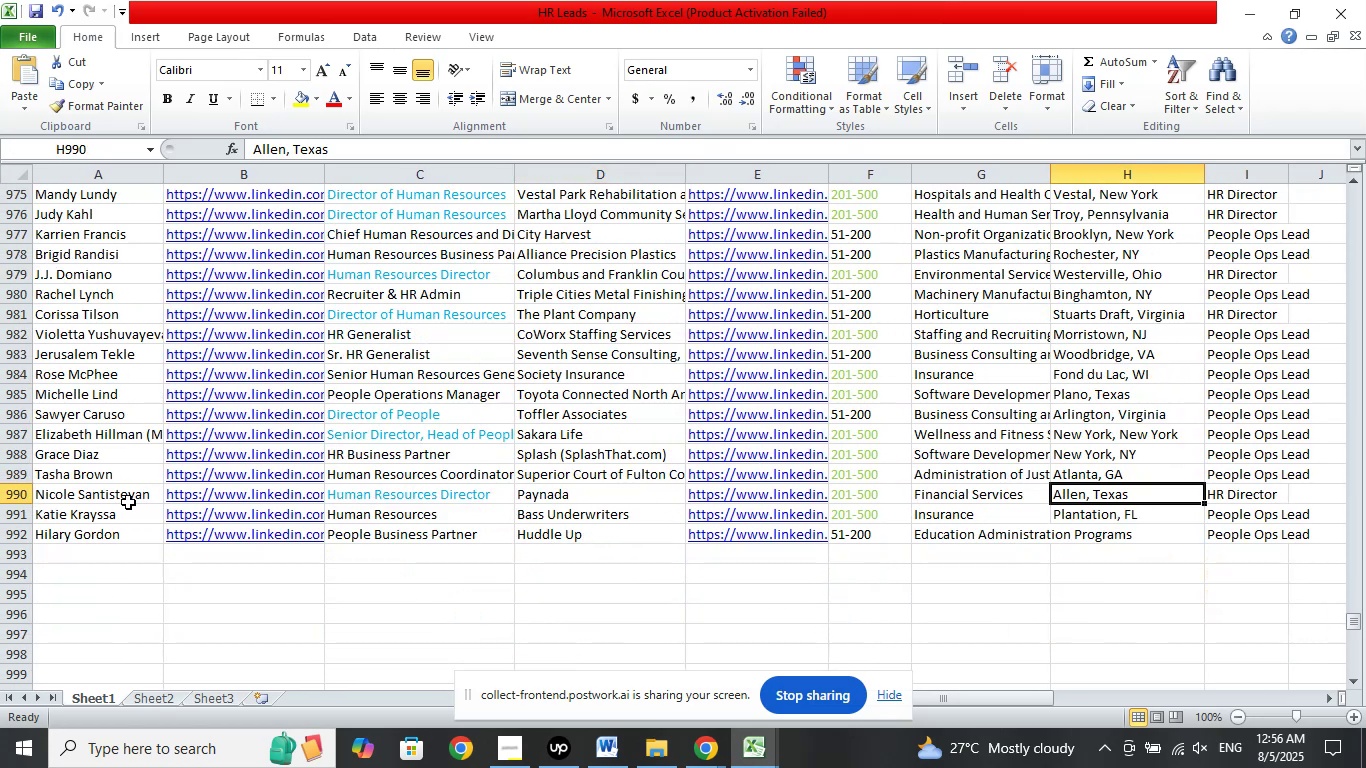 
left_click([126, 499])
 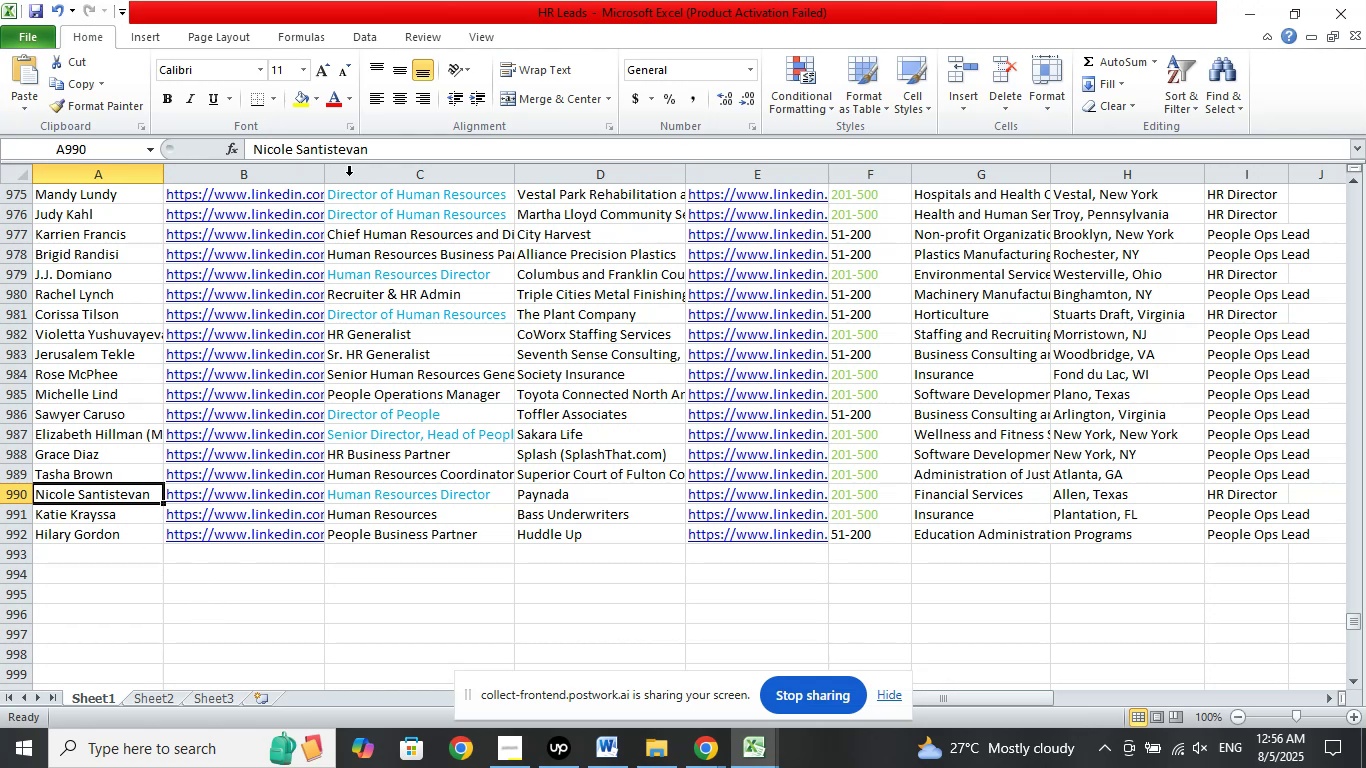 
left_click_drag(start_coordinate=[391, 161], to_coordinate=[185, 141])
 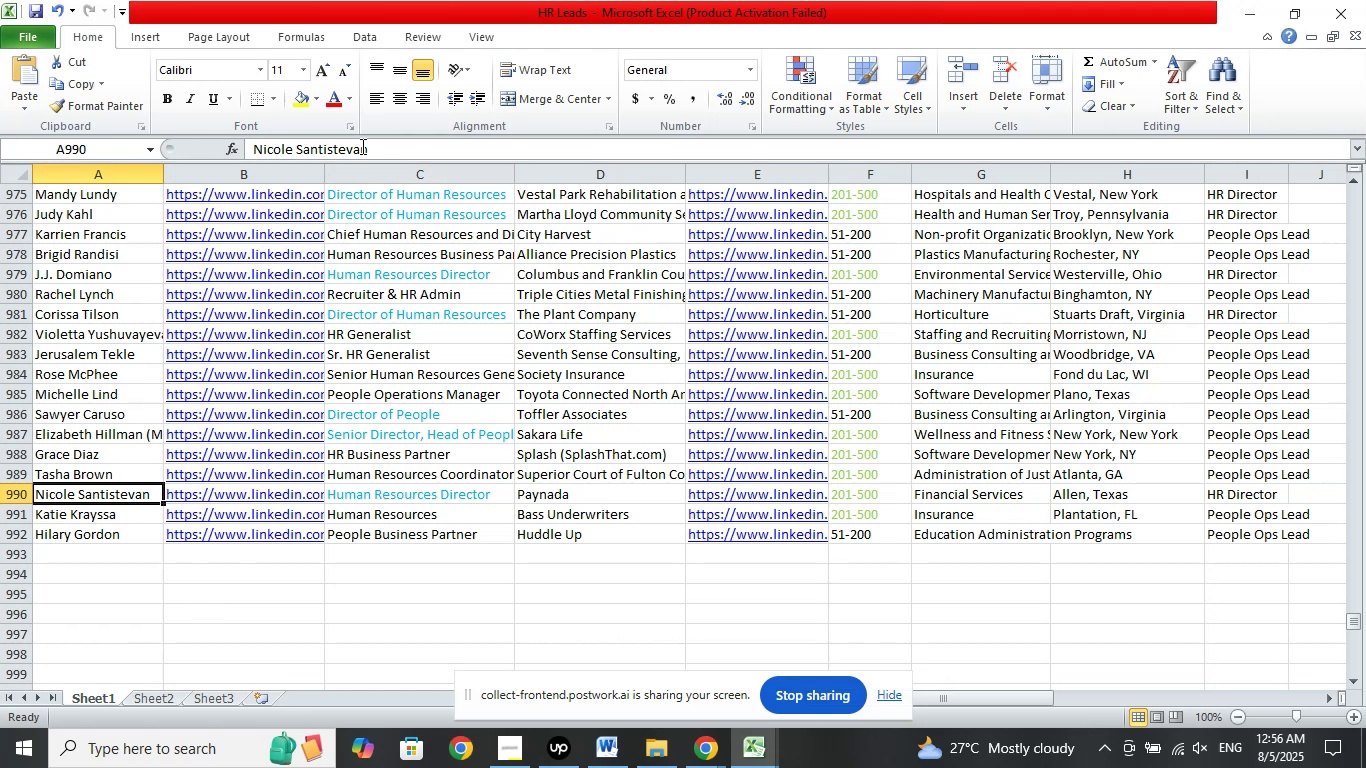 
left_click_drag(start_coordinate=[382, 146], to_coordinate=[250, 146])
 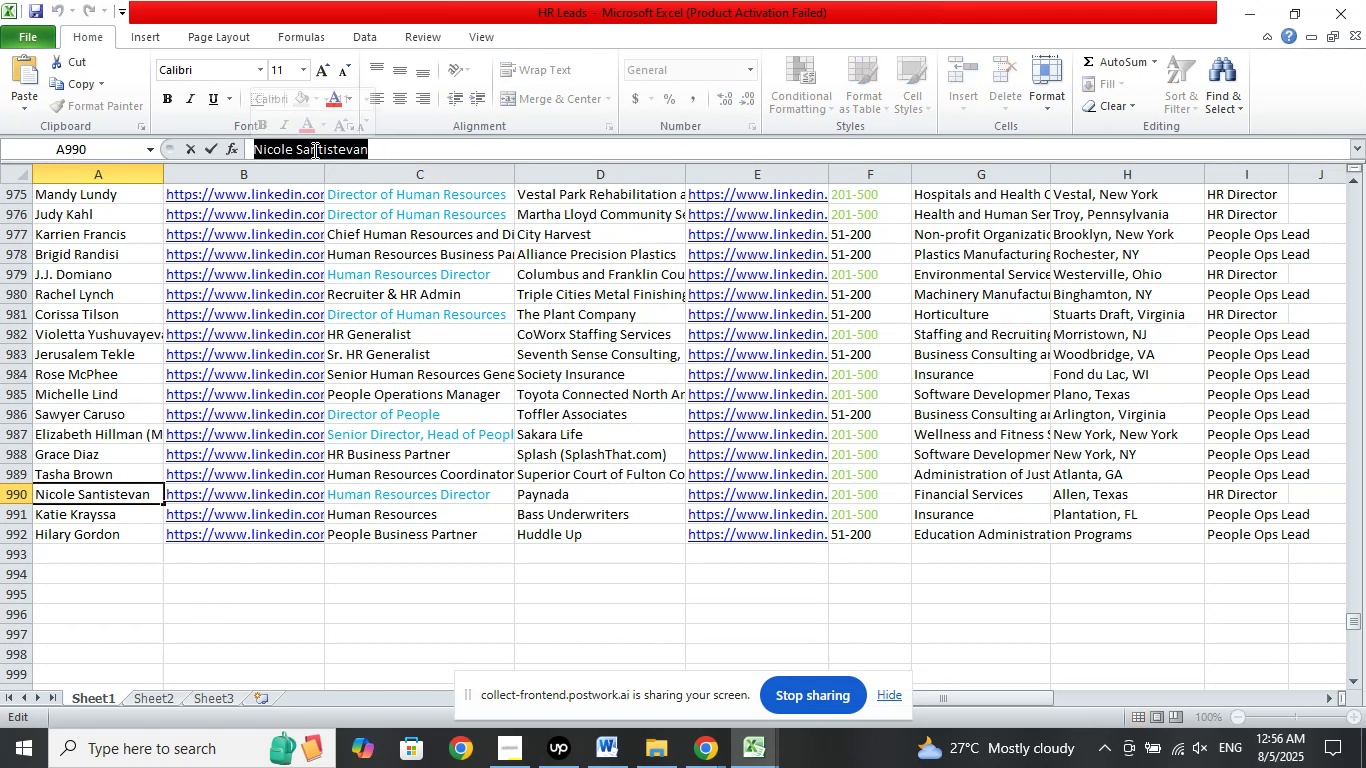 
right_click([313, 150])
 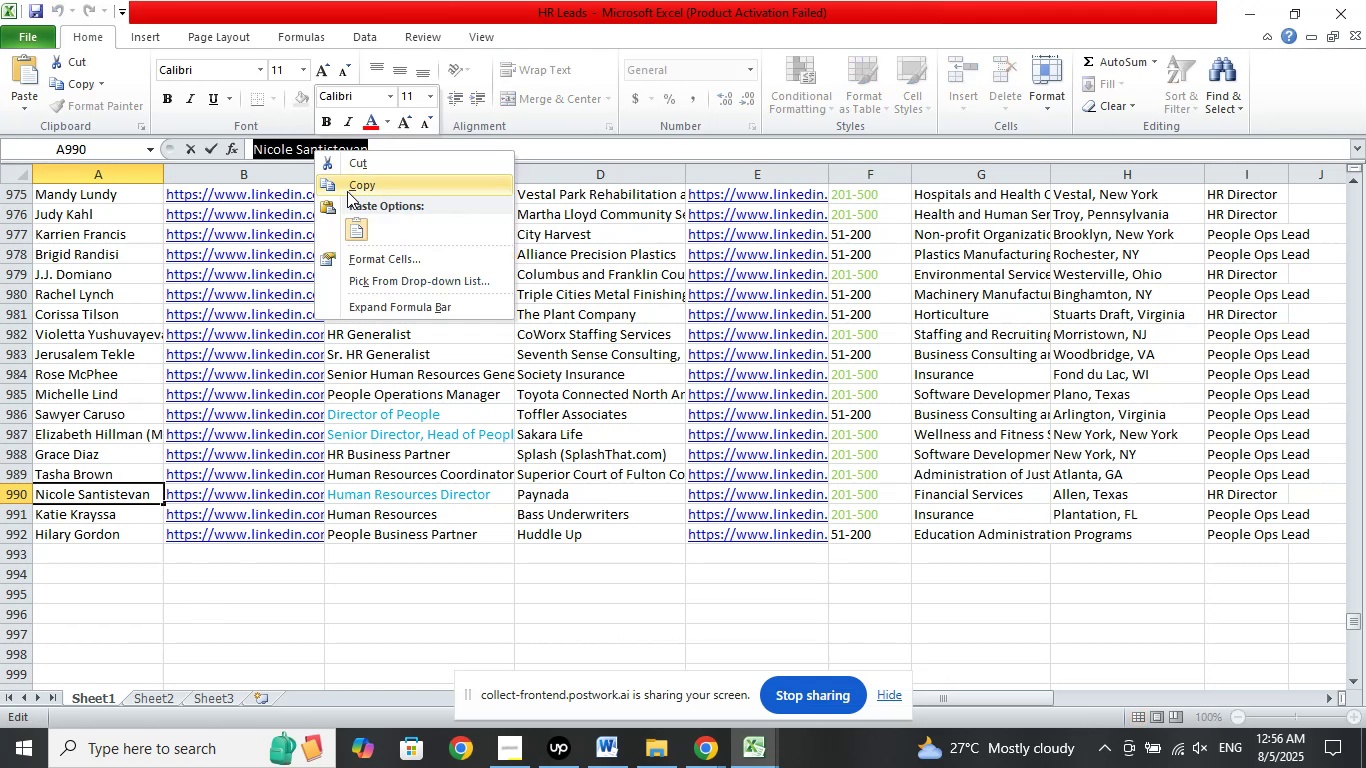 
left_click([347, 190])
 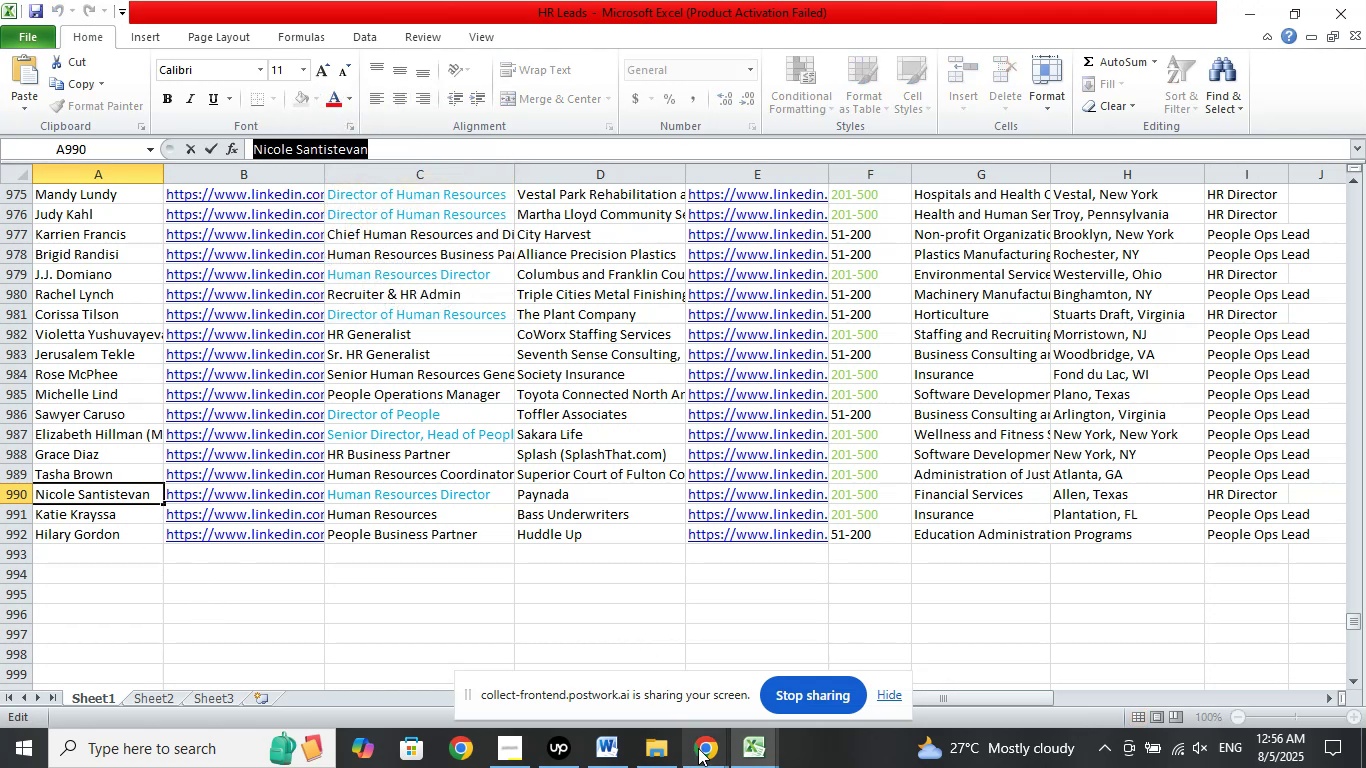 
left_click([711, 757])
 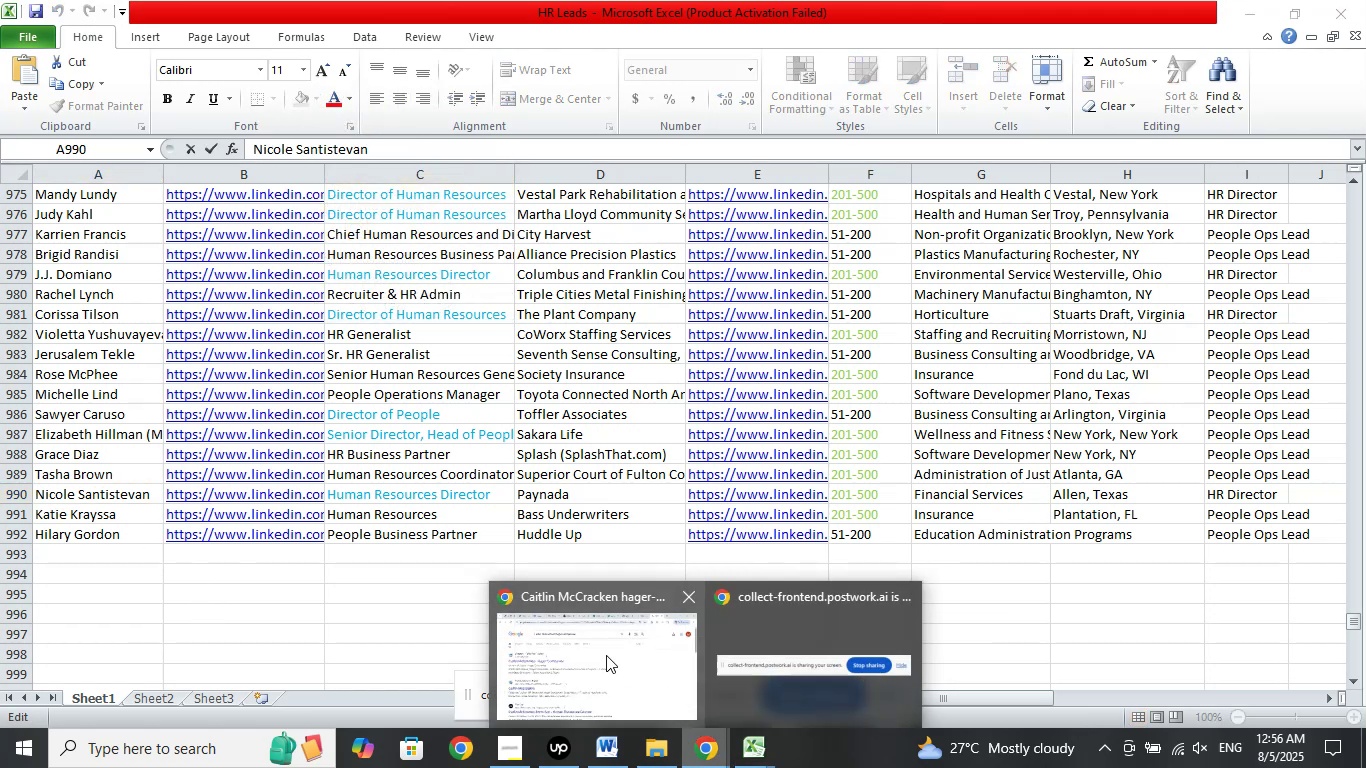 
left_click([604, 653])
 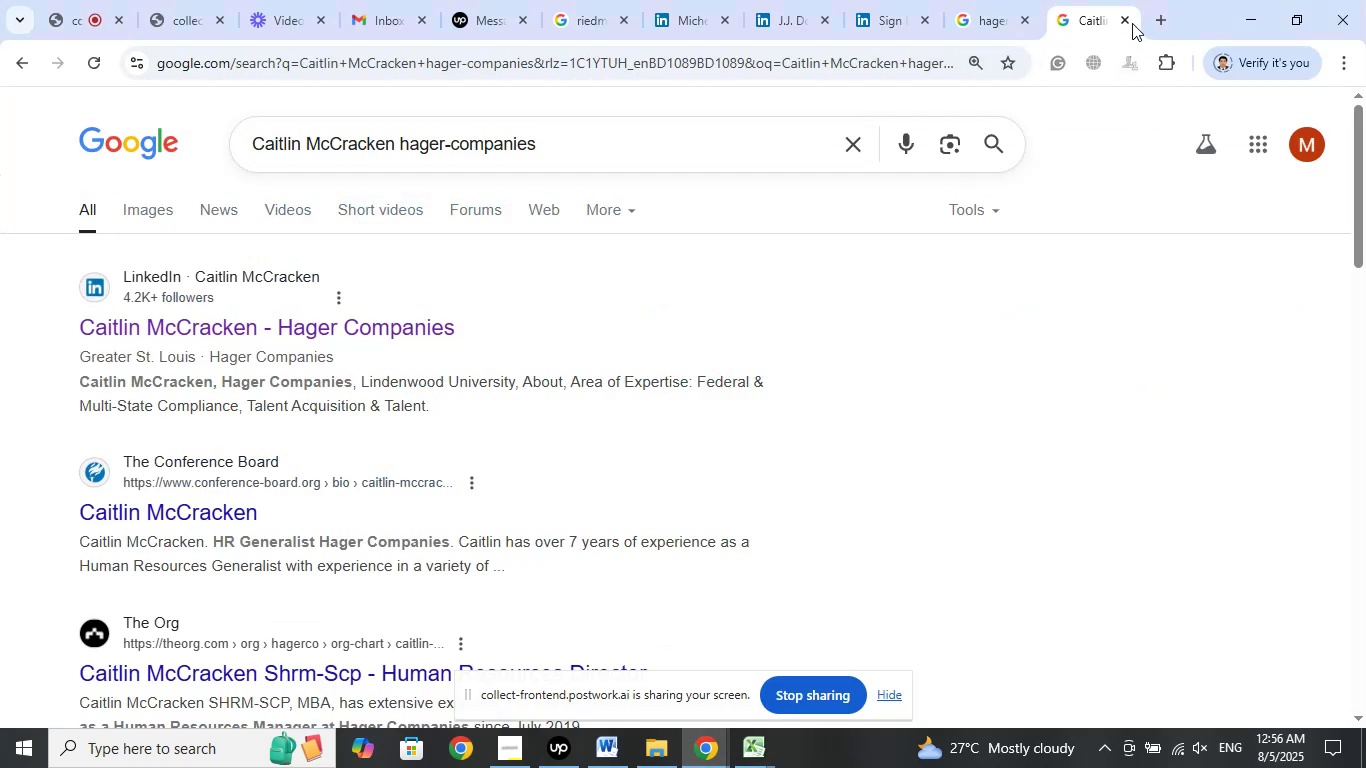 
left_click([1126, 21])
 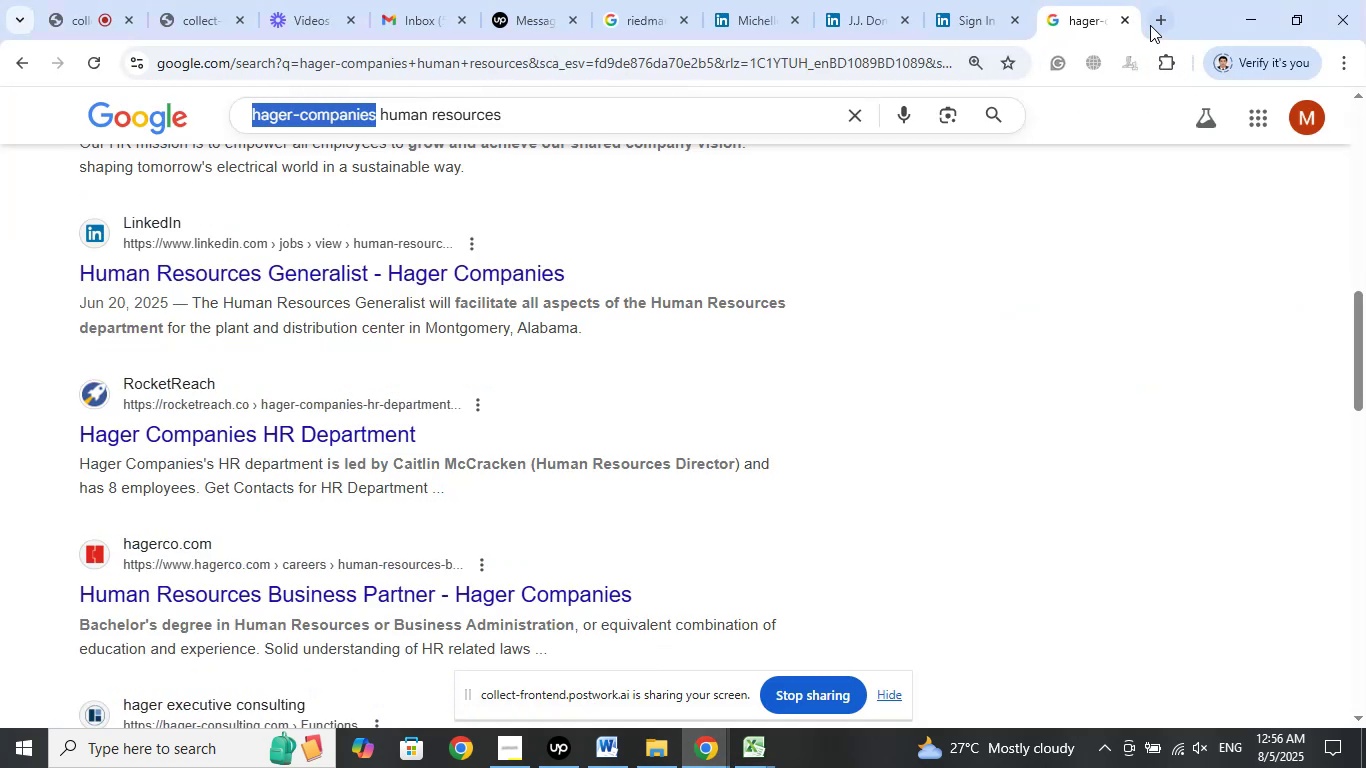 
left_click([1153, 21])
 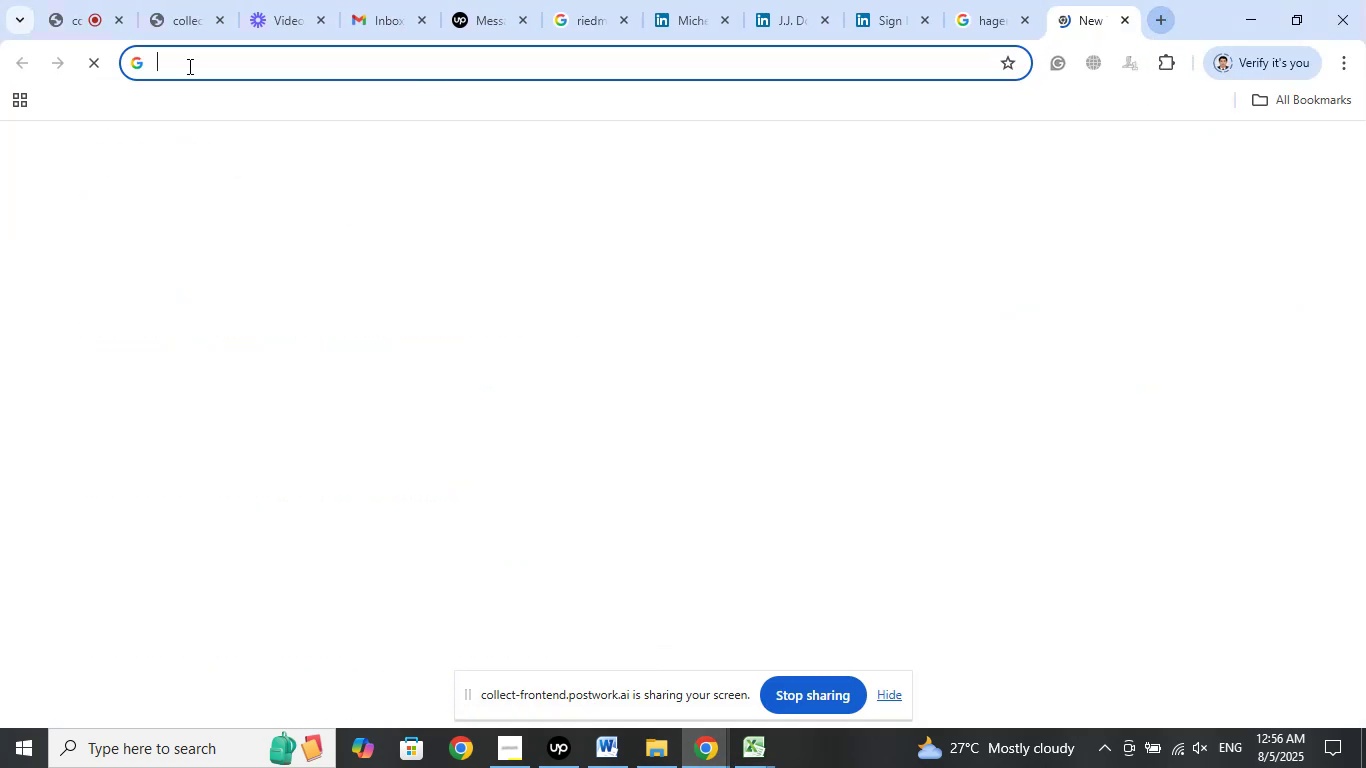 
right_click([187, 65])
 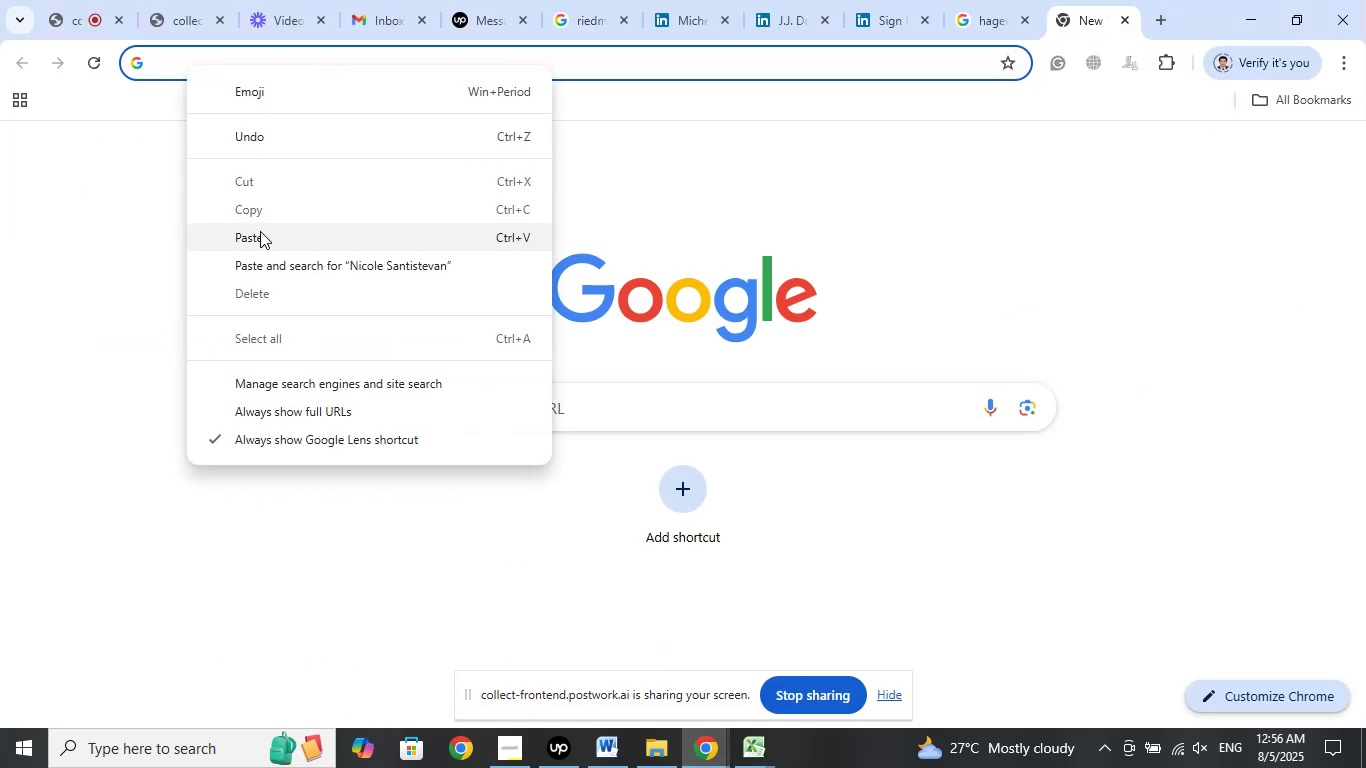 
left_click([260, 232])
 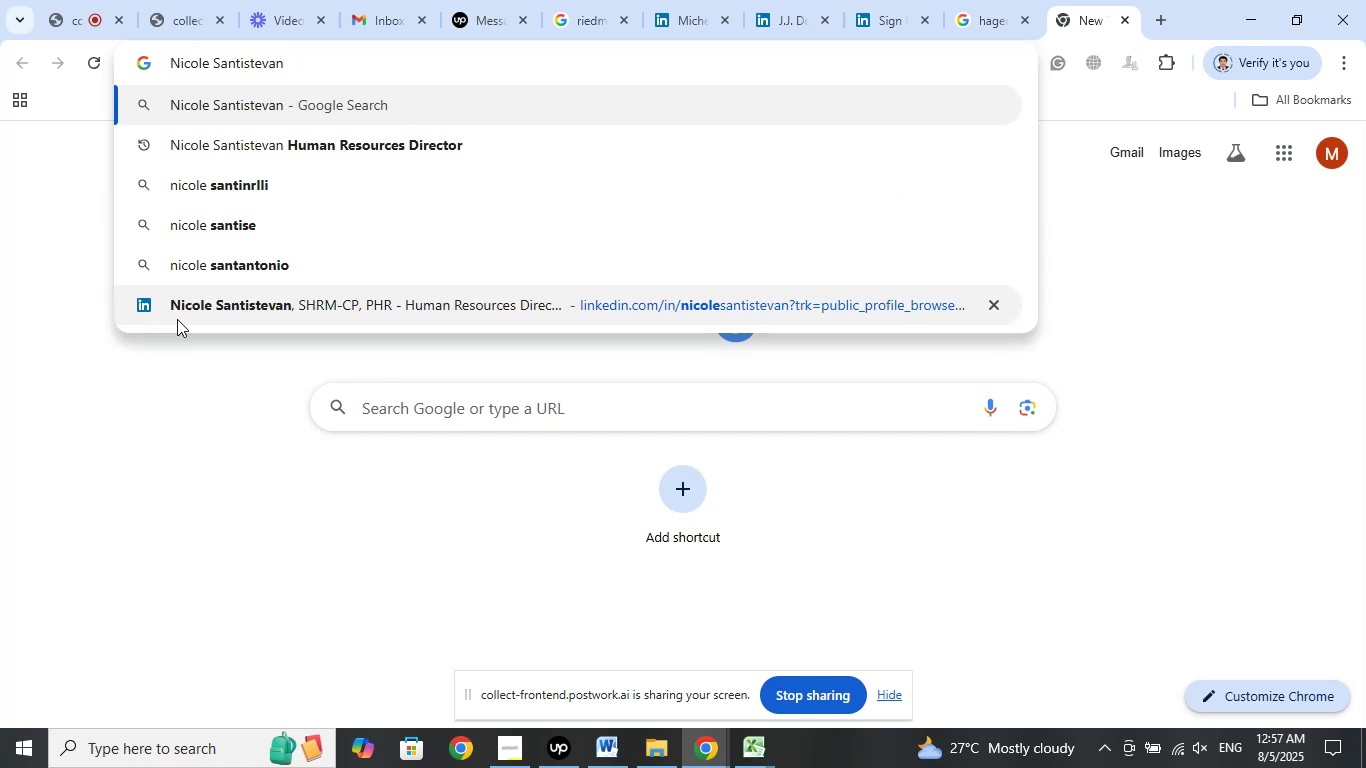 
key(Space)
 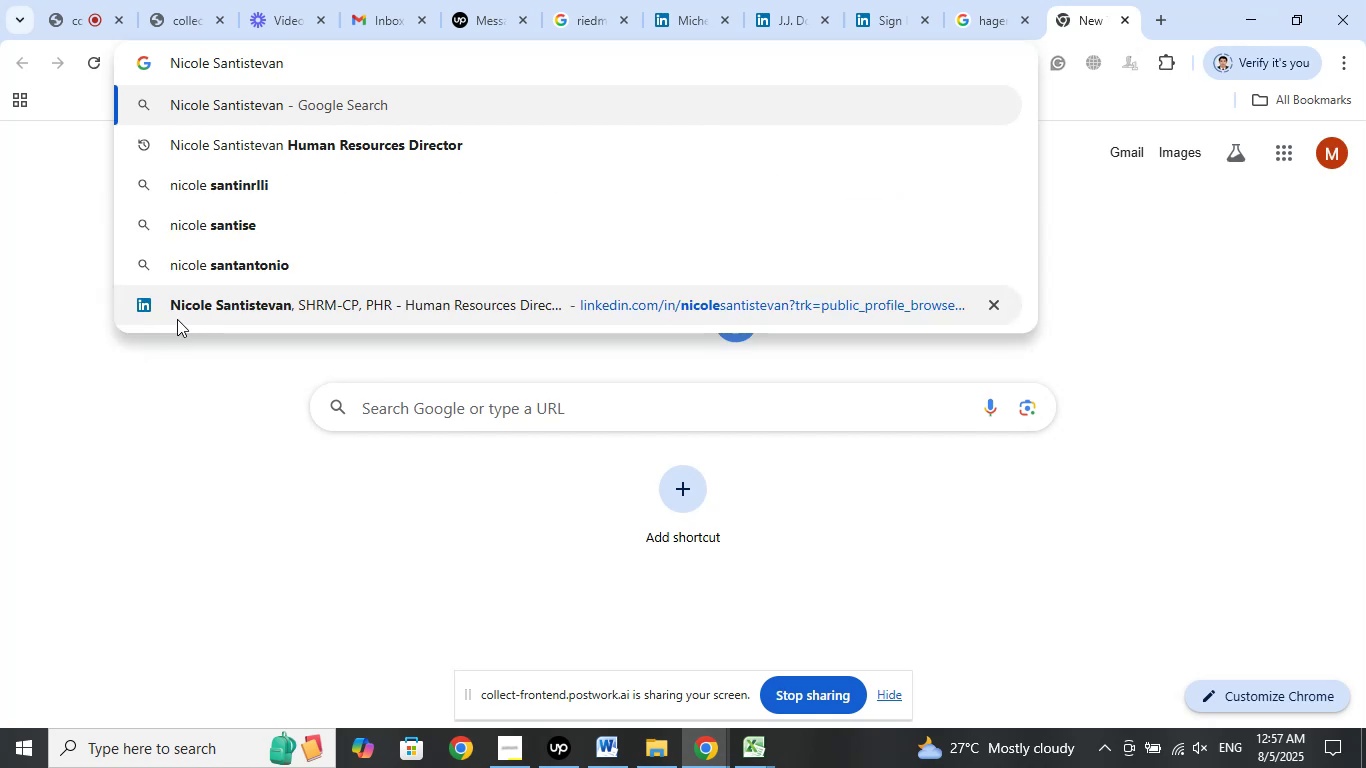 
key(ArrowDown)
 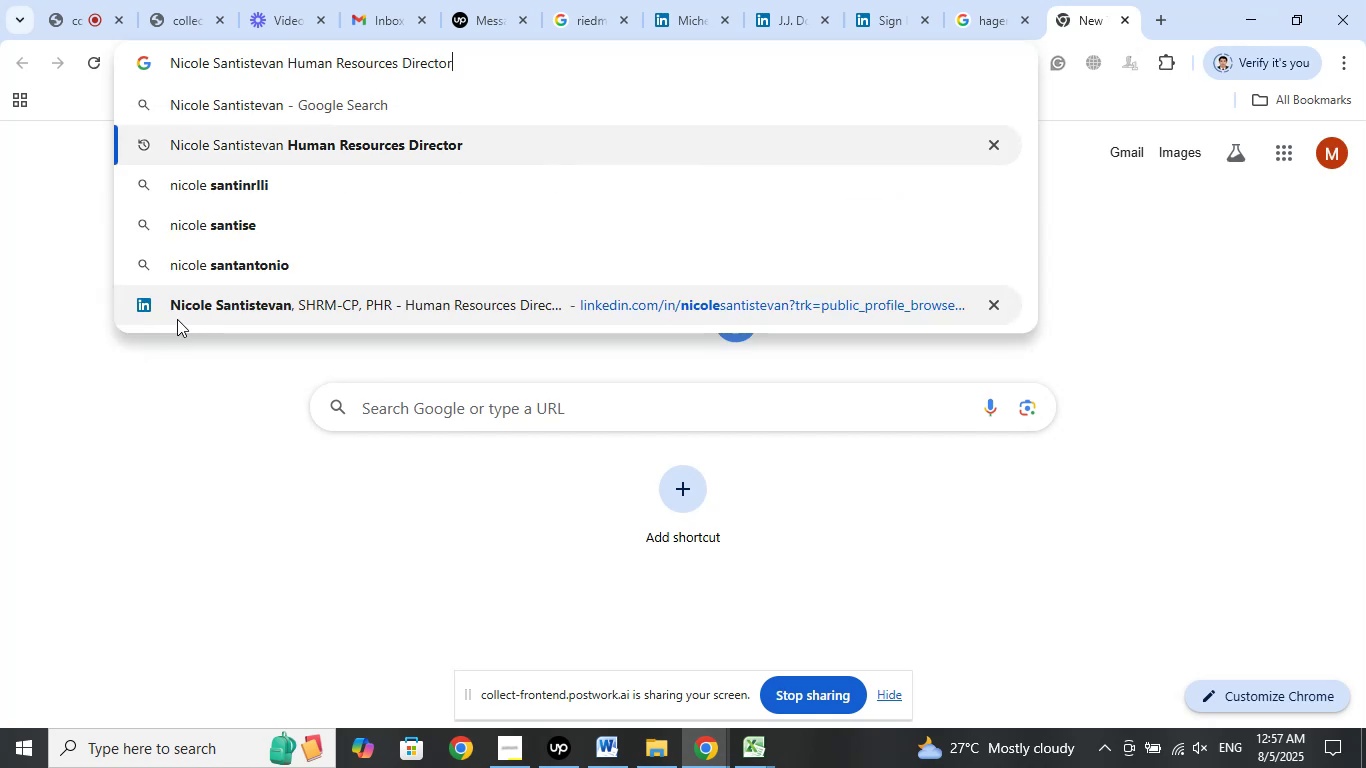 
key(Shift+ShiftRight)
 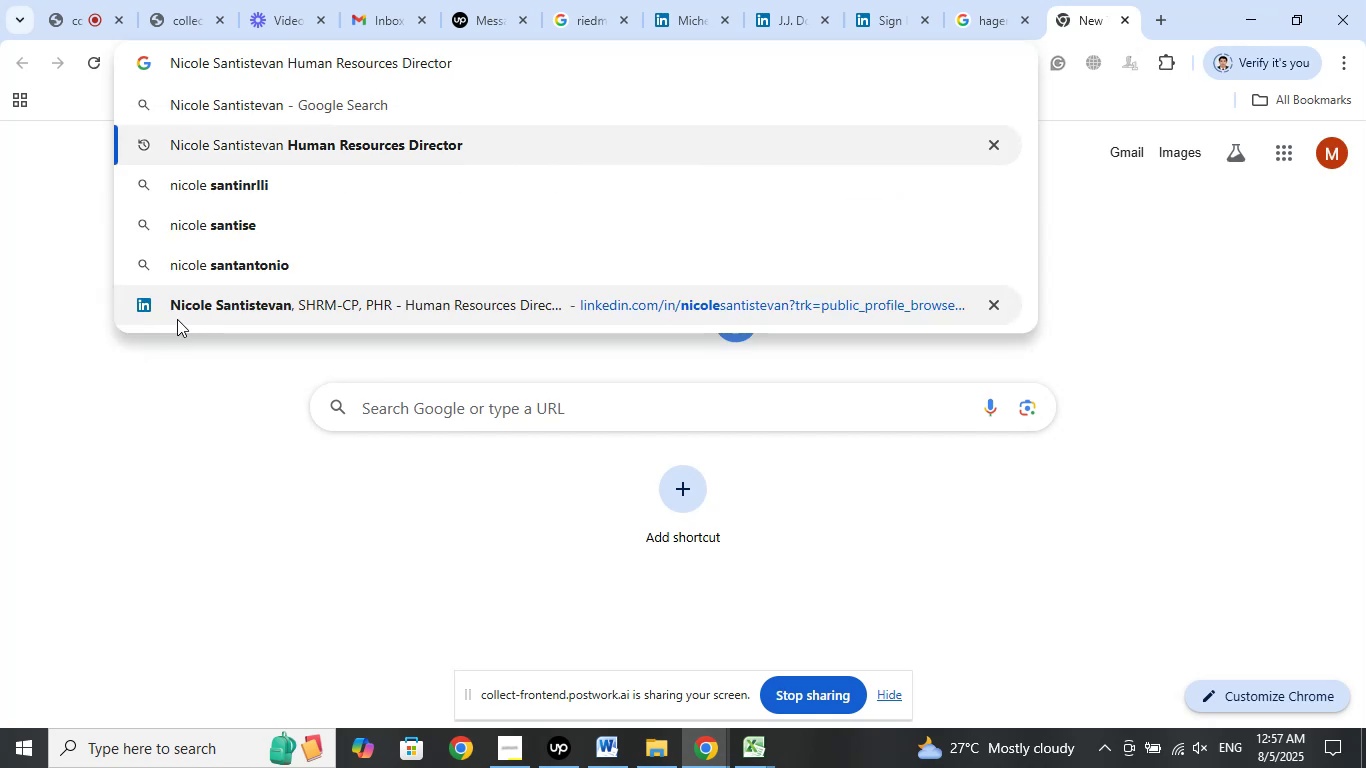 
key(Enter)
 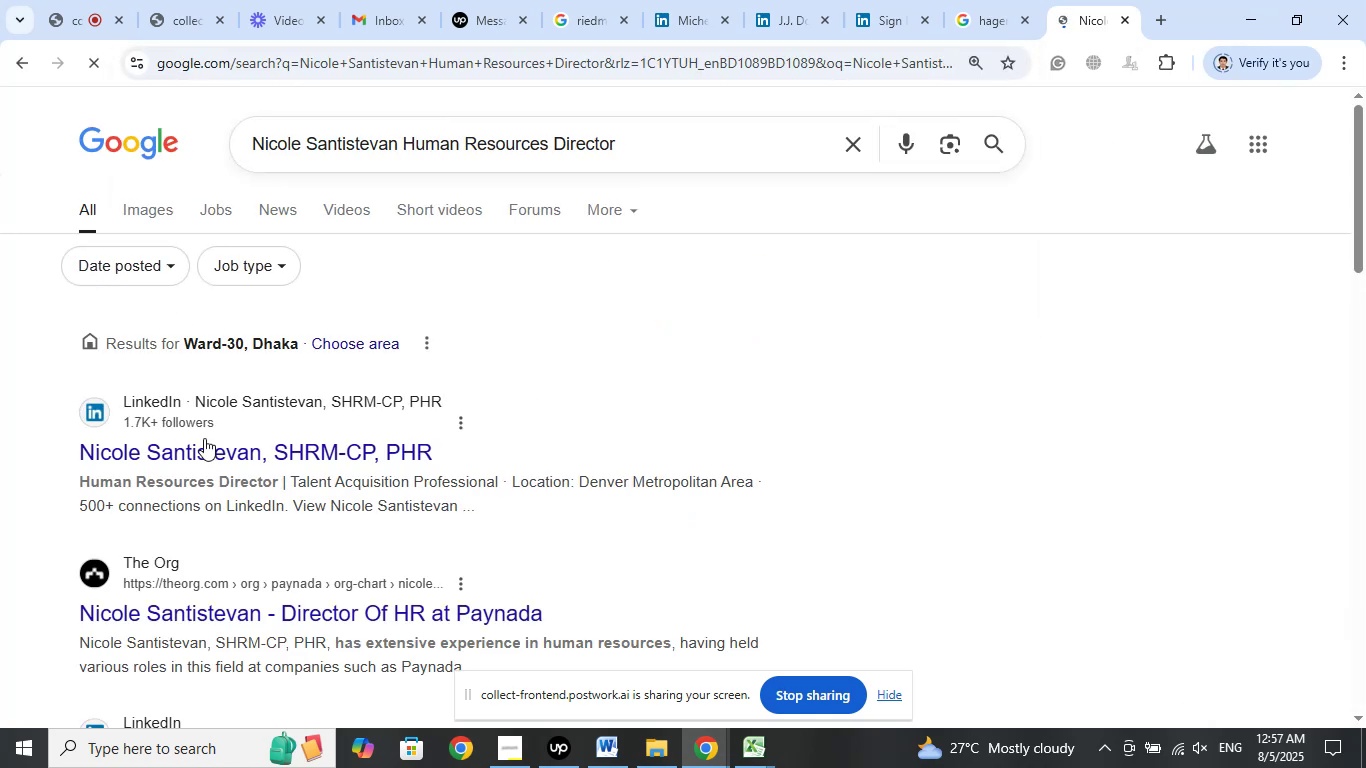 
scroll: coordinate [632, 355], scroll_direction: down, amount: 1.0
 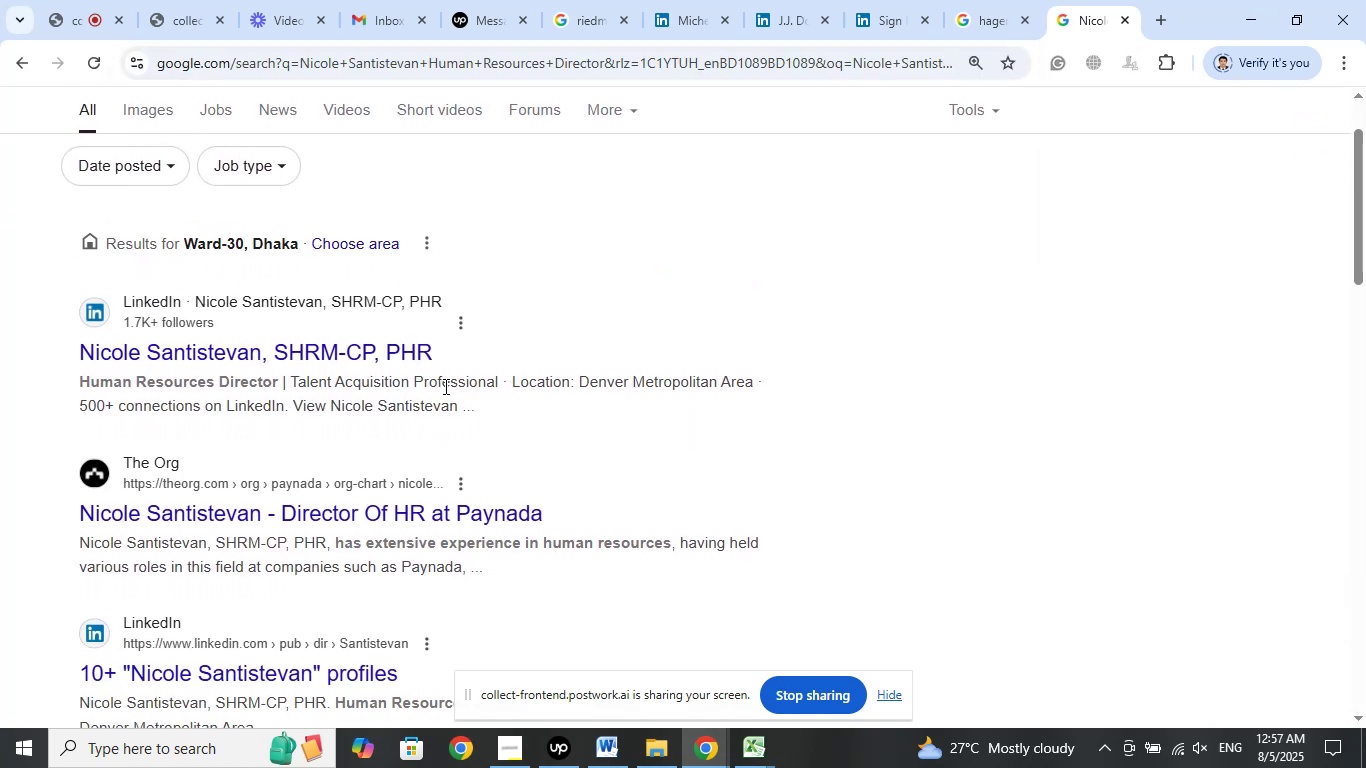 
right_click([415, 350])
 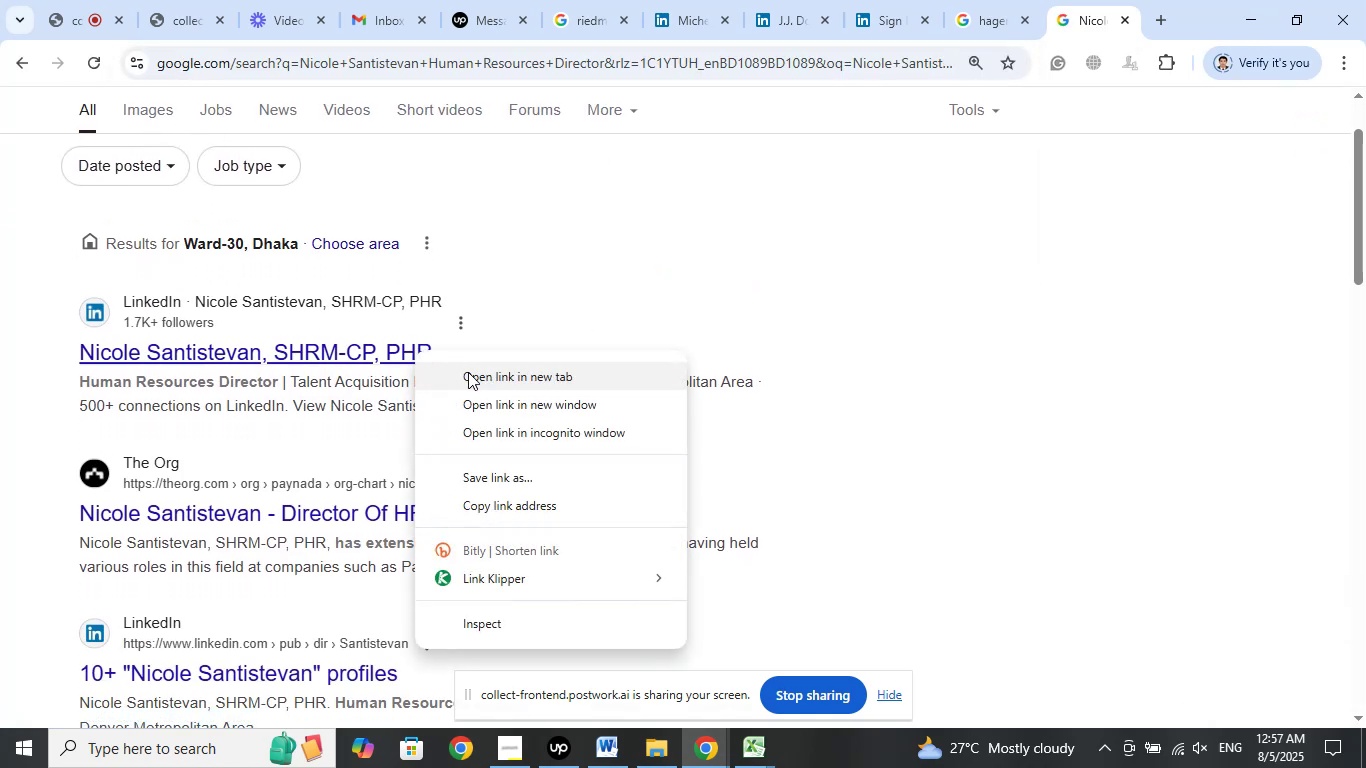 
left_click([468, 372])
 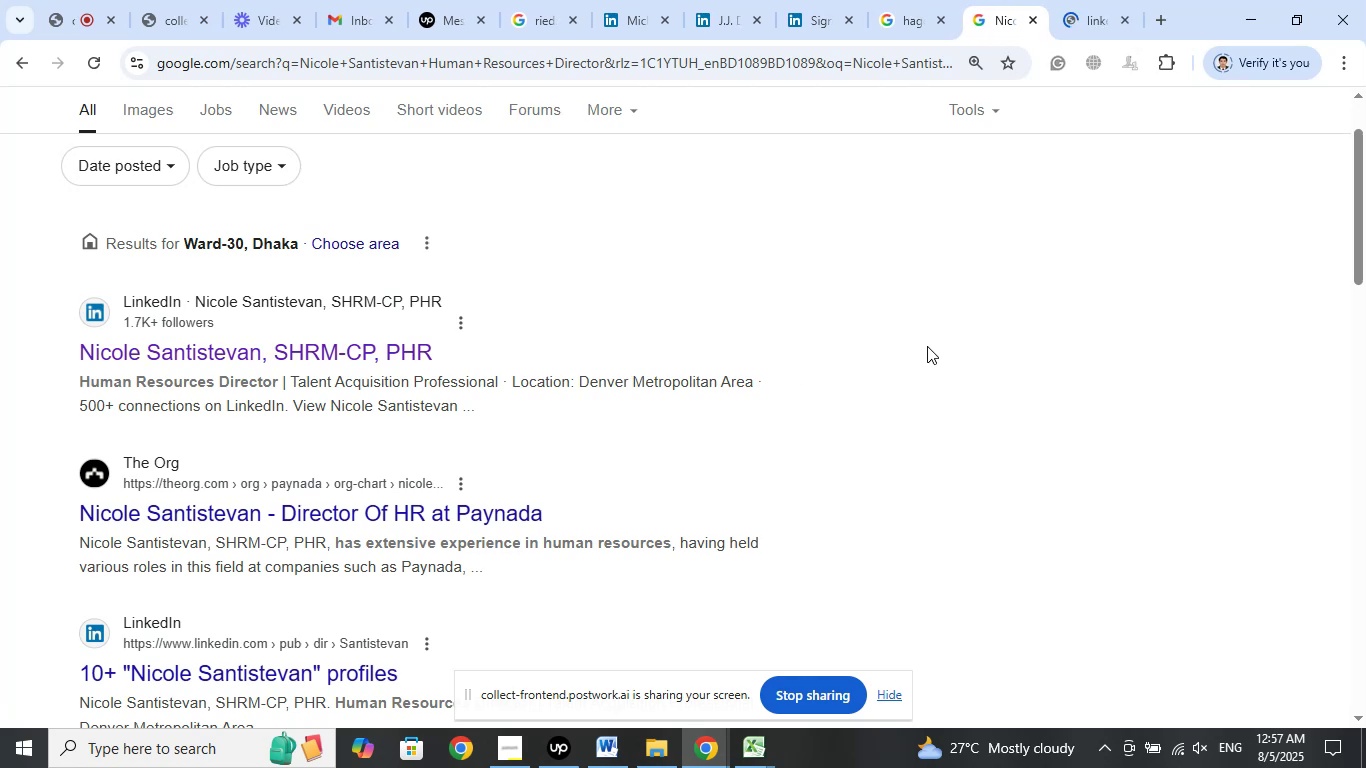 
scroll: coordinate [928, 343], scroll_direction: down, amount: 2.0
 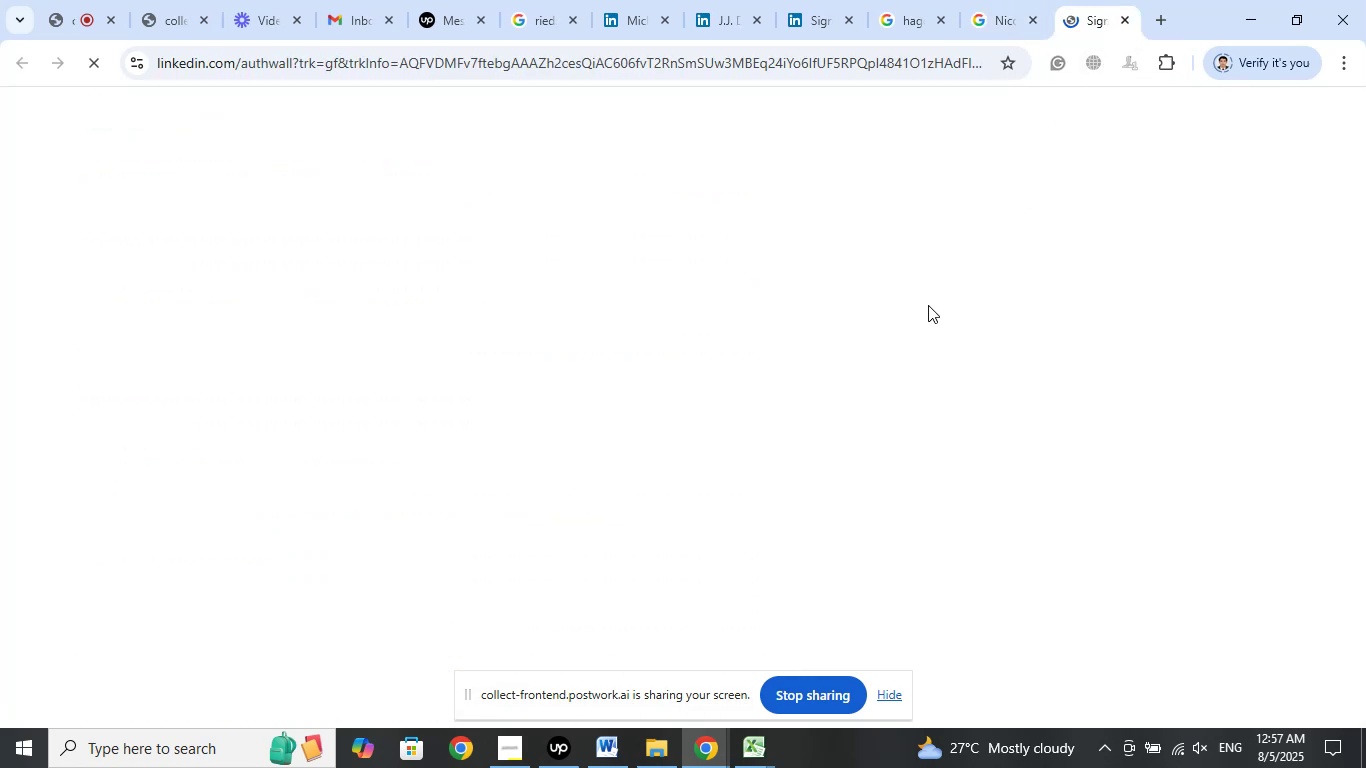 
wait(7.76)
 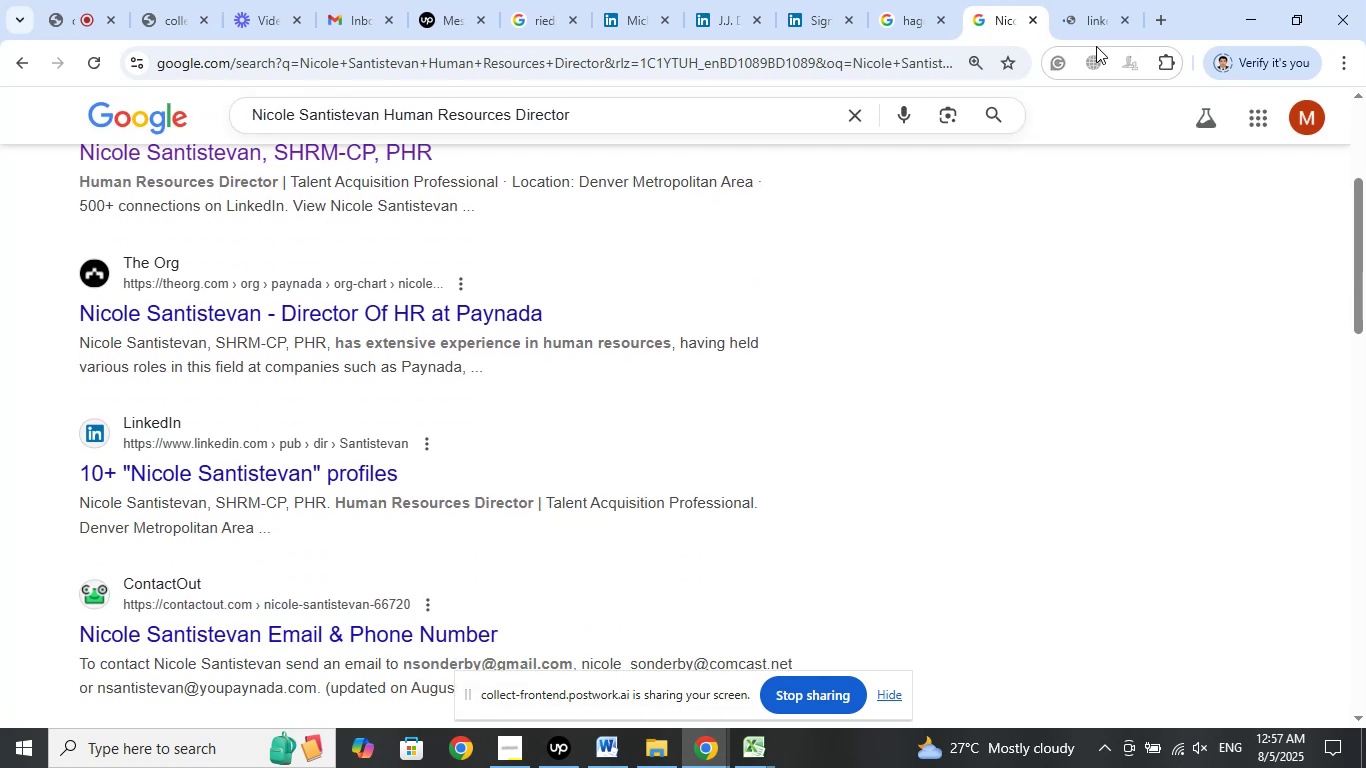 
left_click([1126, 20])
 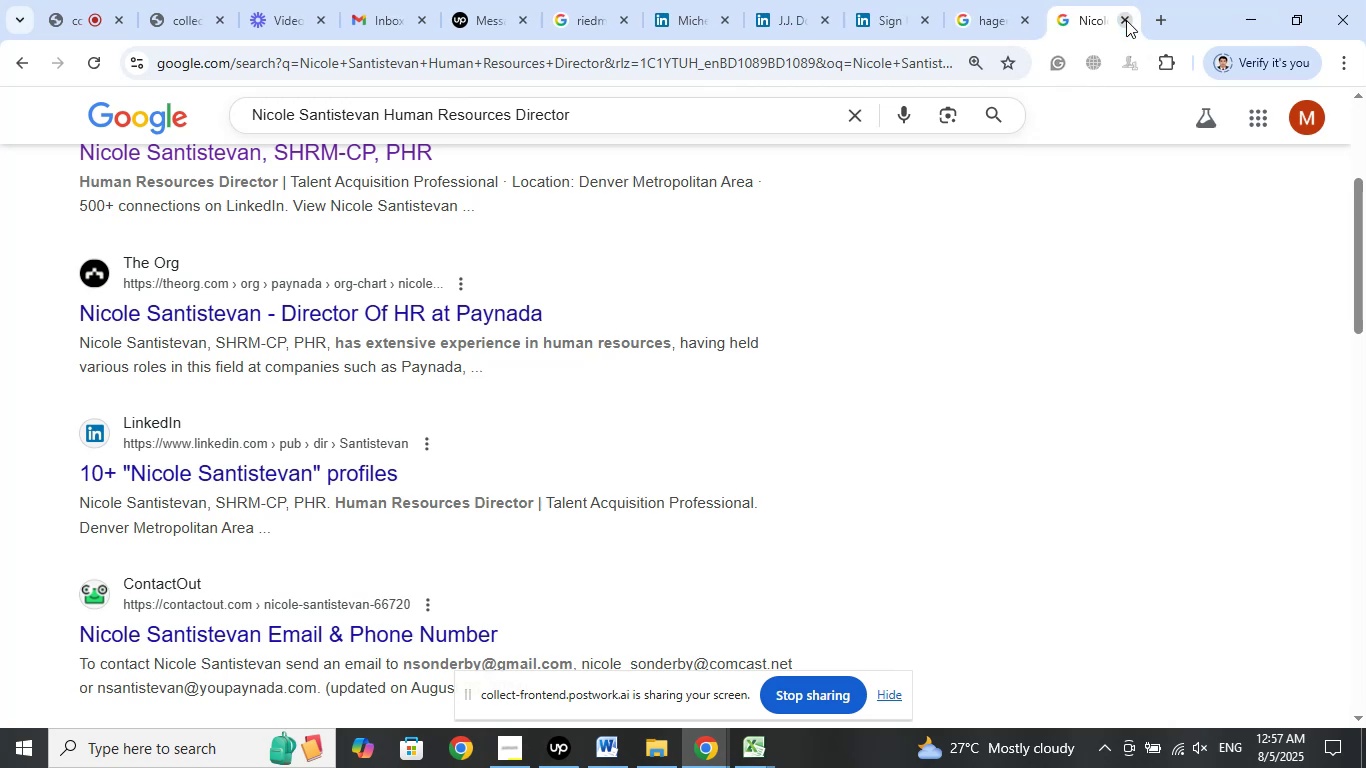 
left_click([1126, 20])
 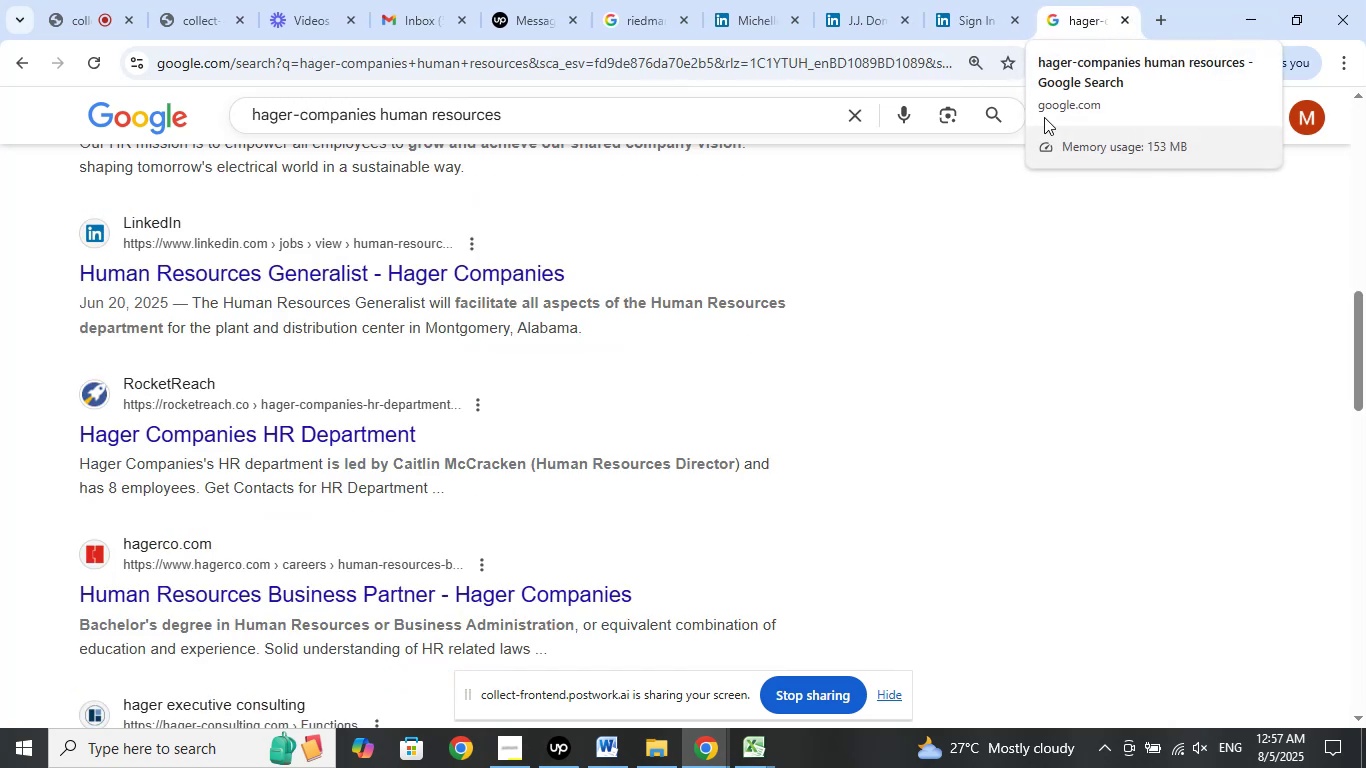 
left_click([951, 279])
 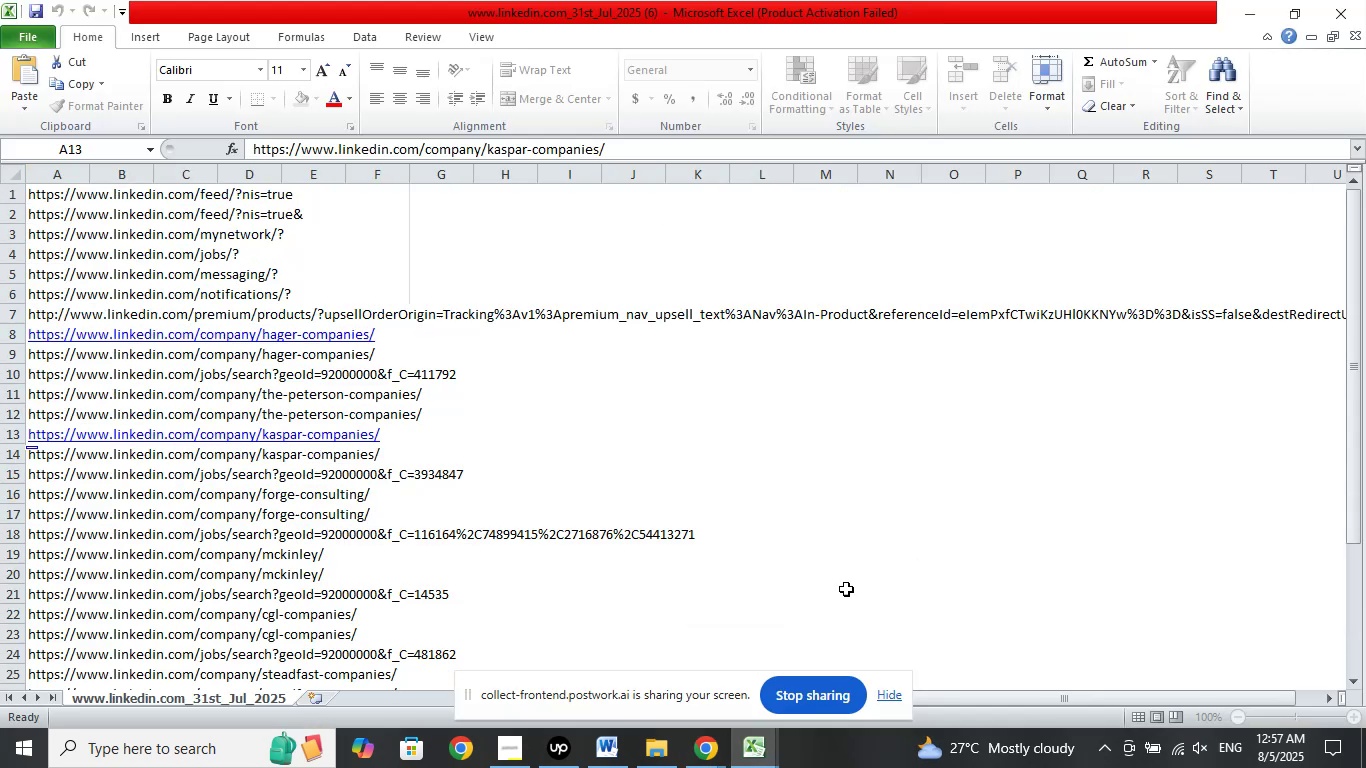 
scroll: coordinate [547, 408], scroll_direction: down, amount: 3.0
 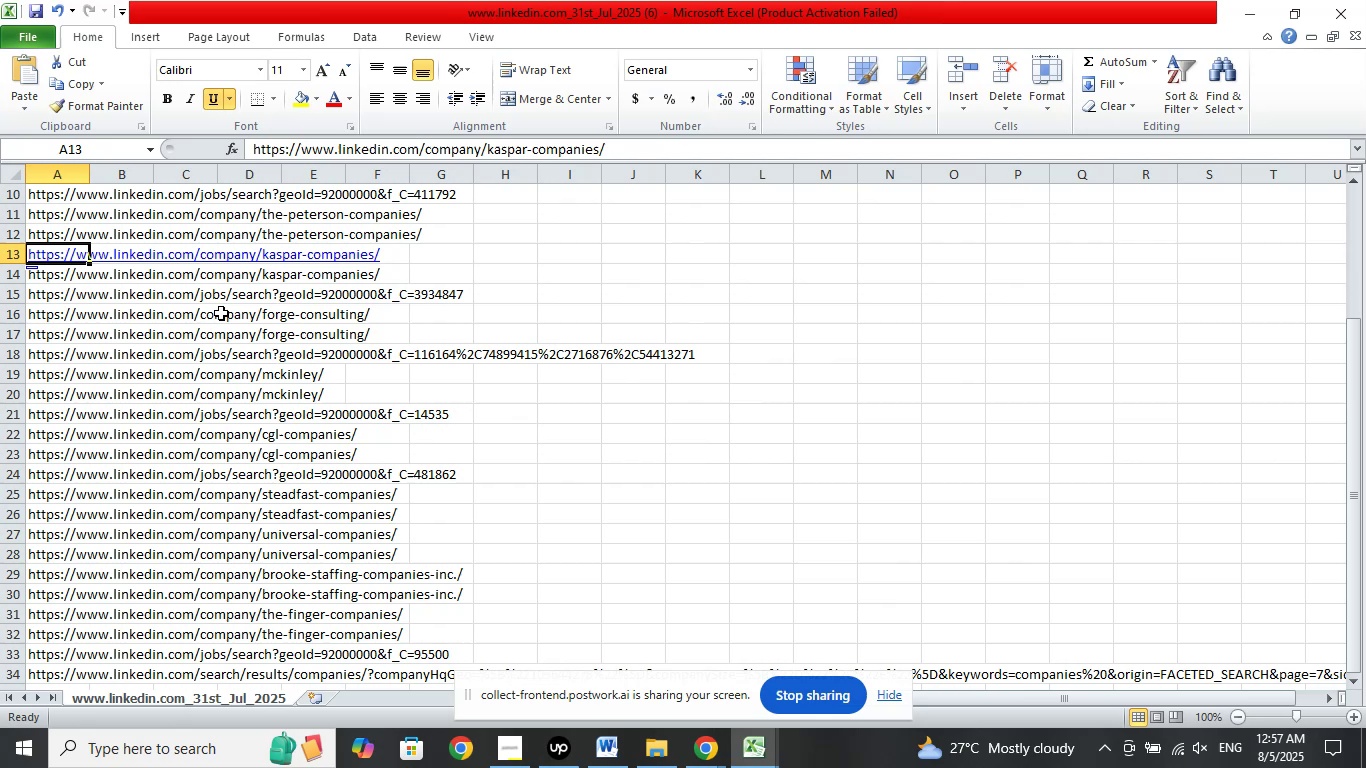 
left_click([38, 312])
 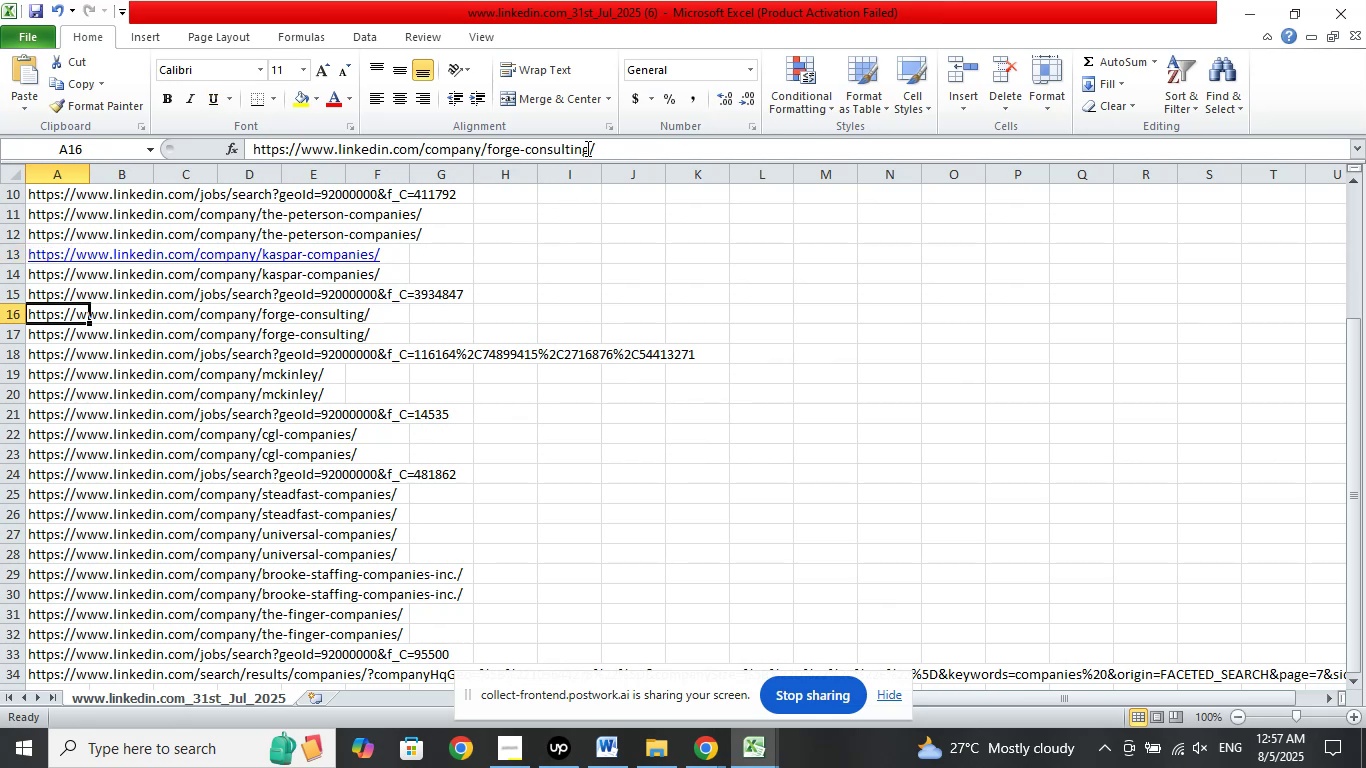 
left_click_drag(start_coordinate=[587, 149], to_coordinate=[489, 148])
 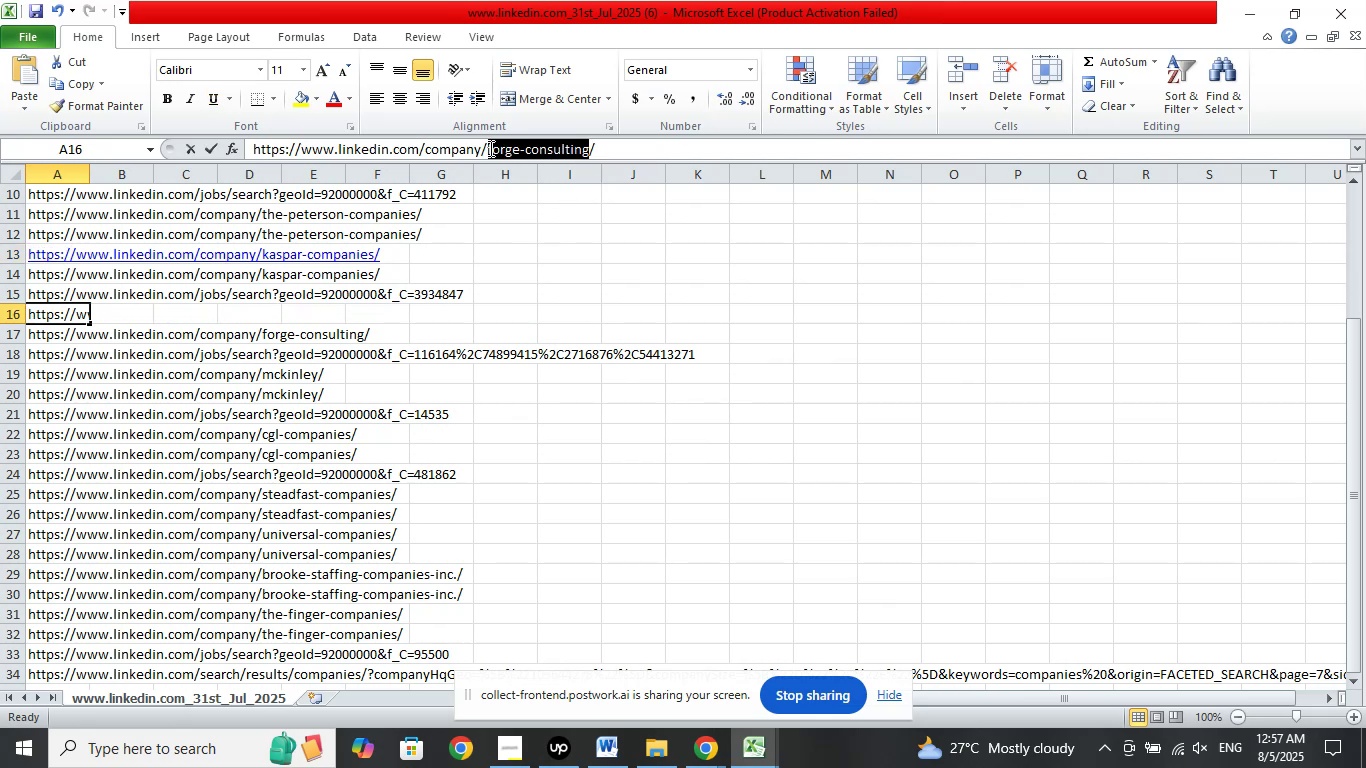 
right_click([489, 148])
 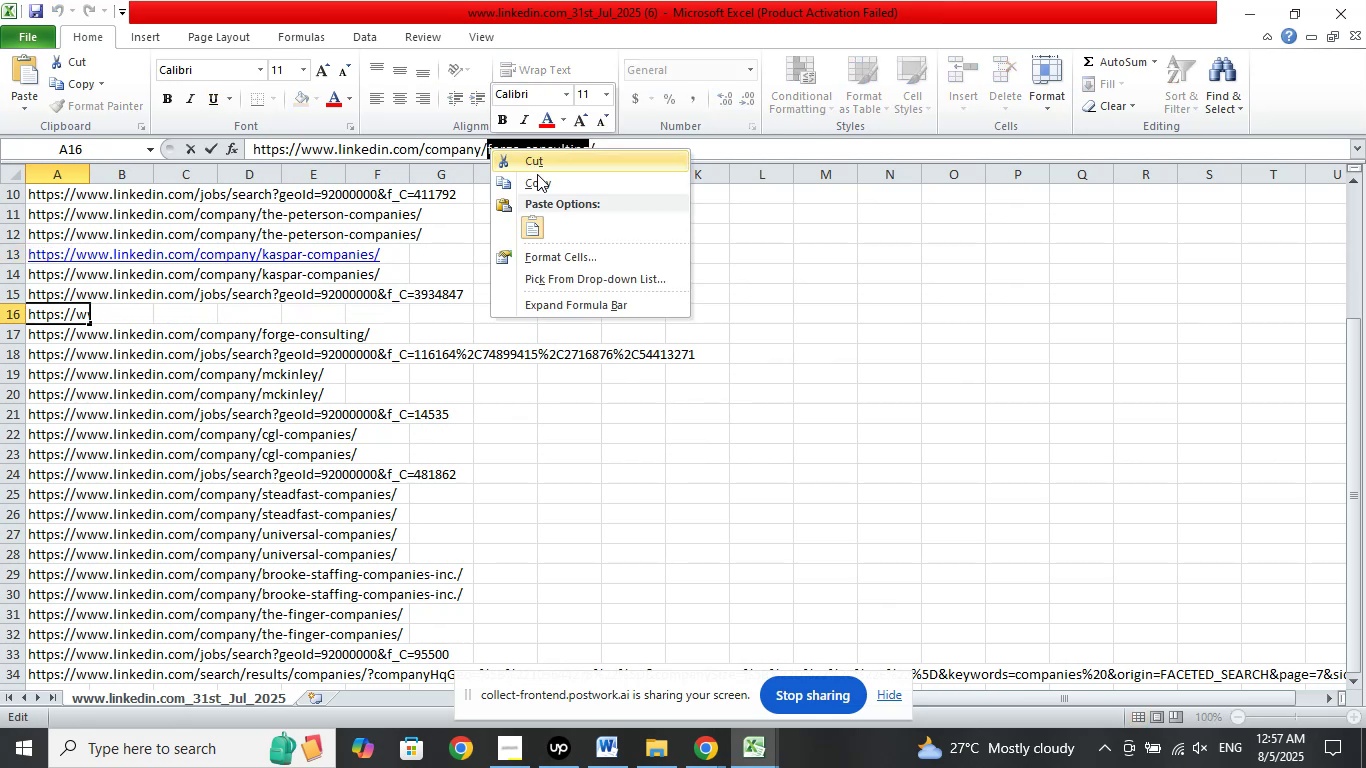 
left_click([537, 175])
 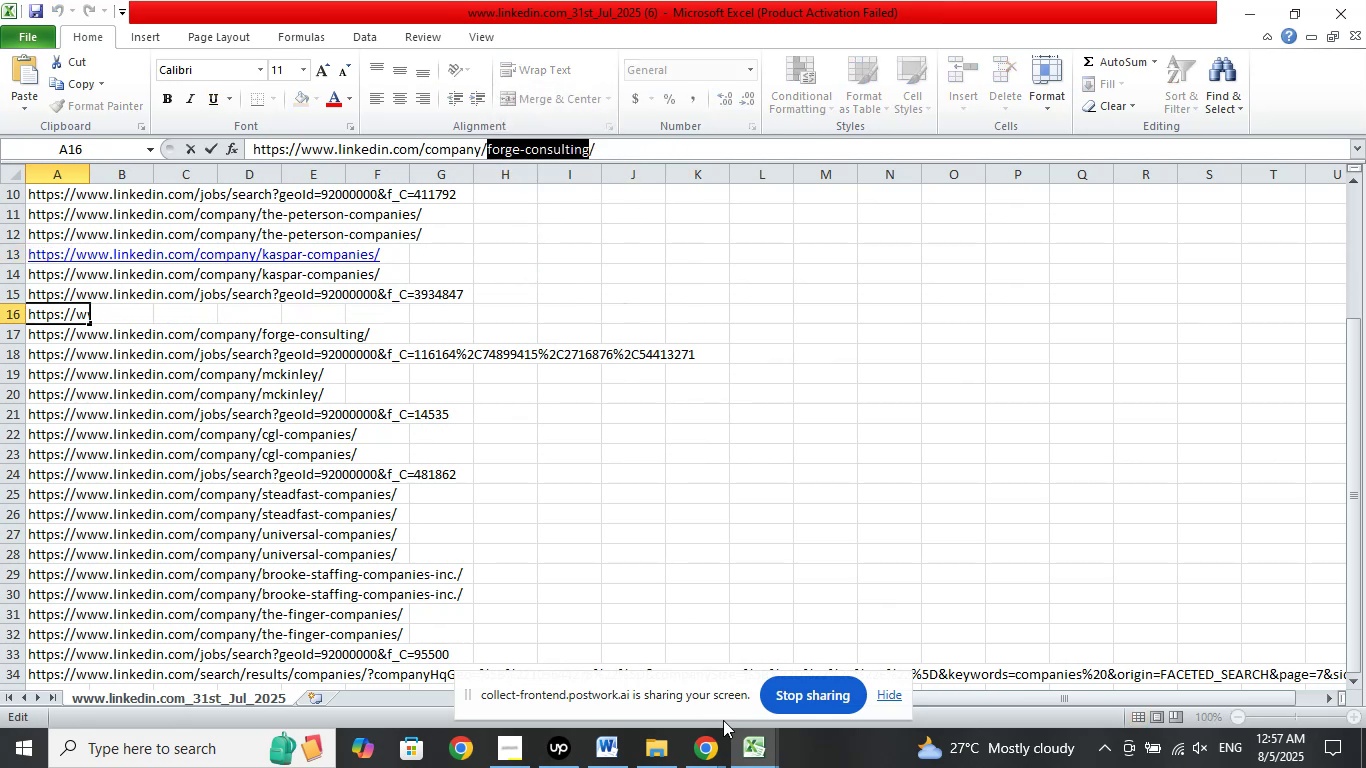 
left_click([704, 748])
 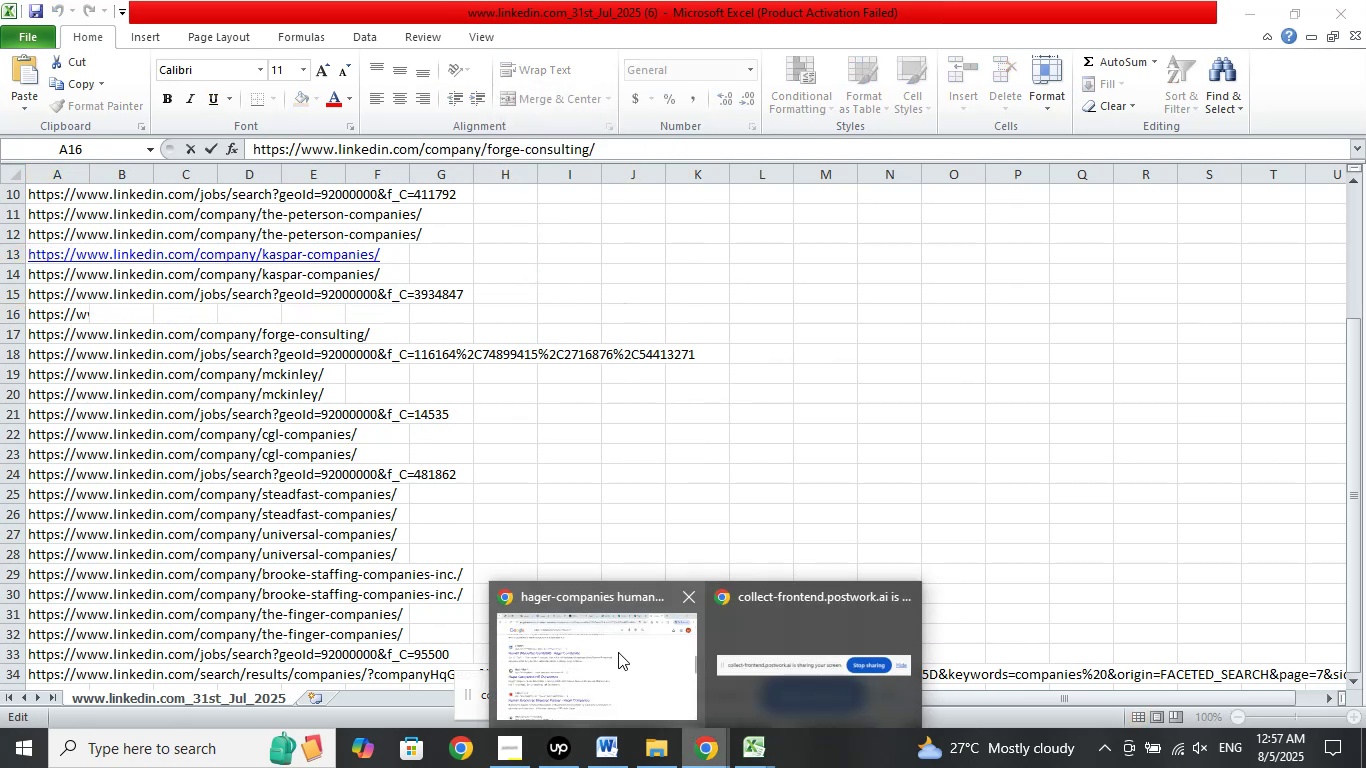 
double_click([618, 652])
 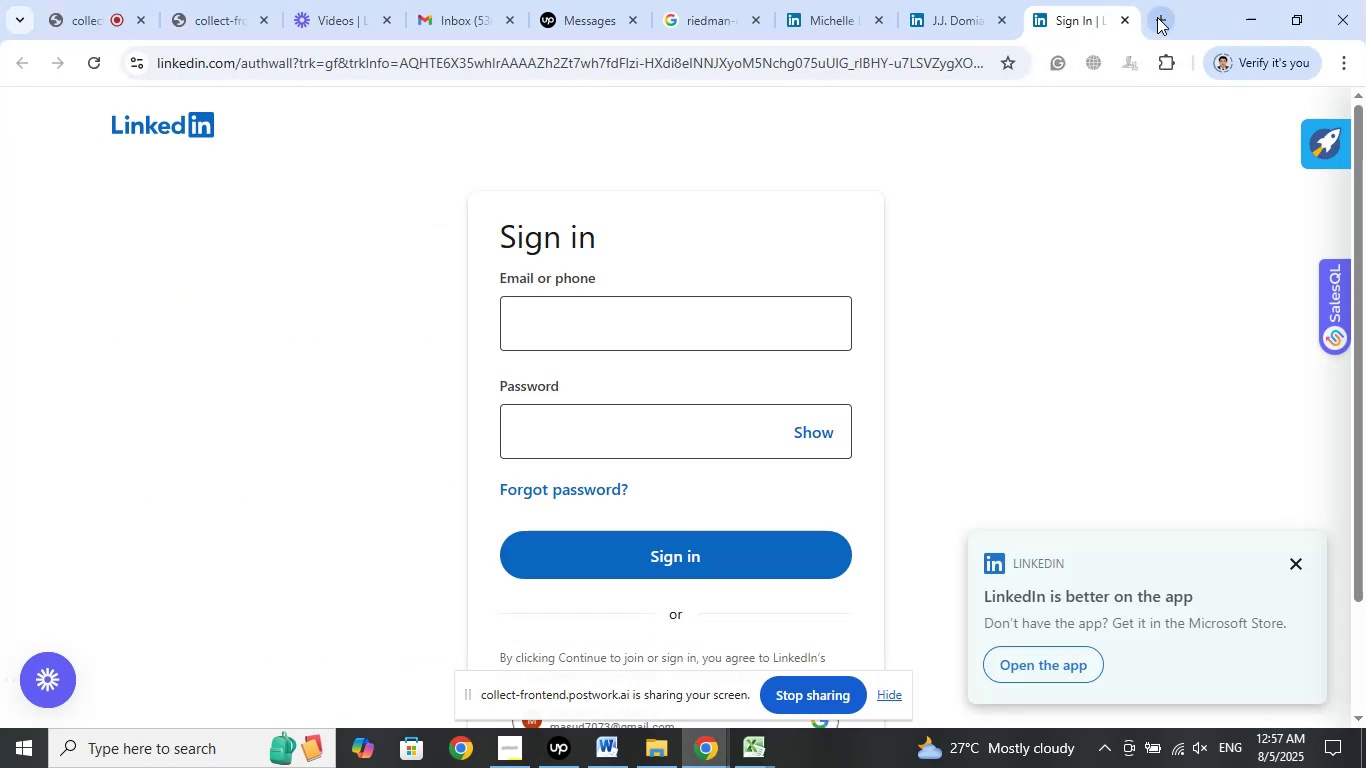 
right_click([244, 65])
 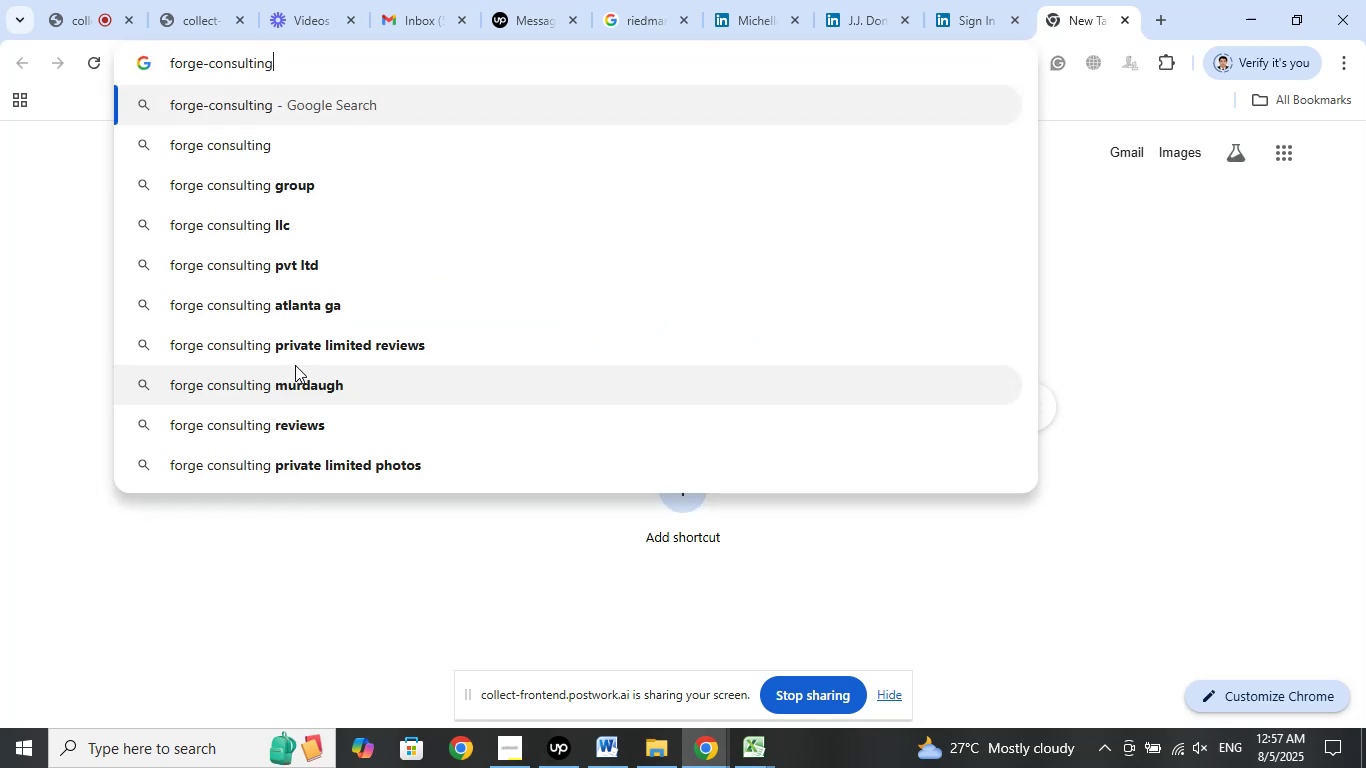 
type( human reo)
key(Backspace)
type(sources)
 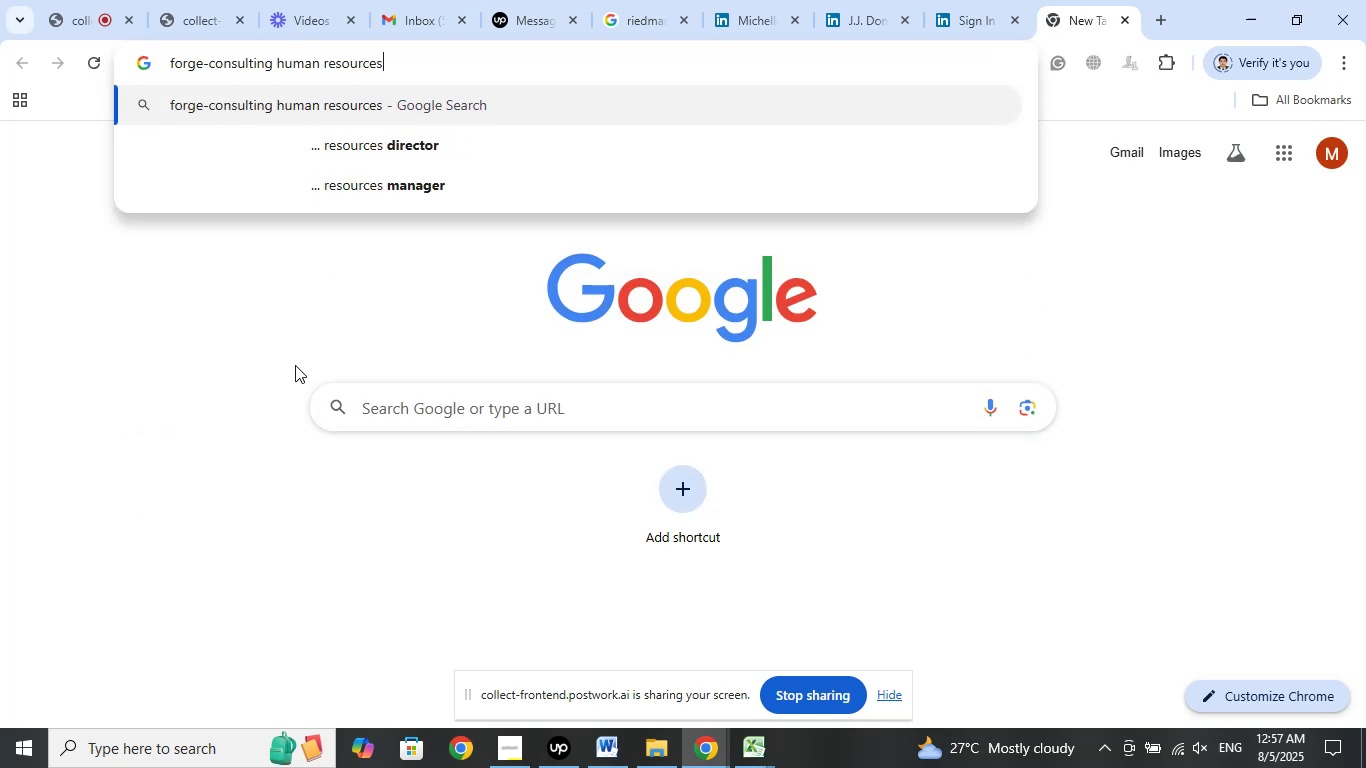 
key(Enter)
 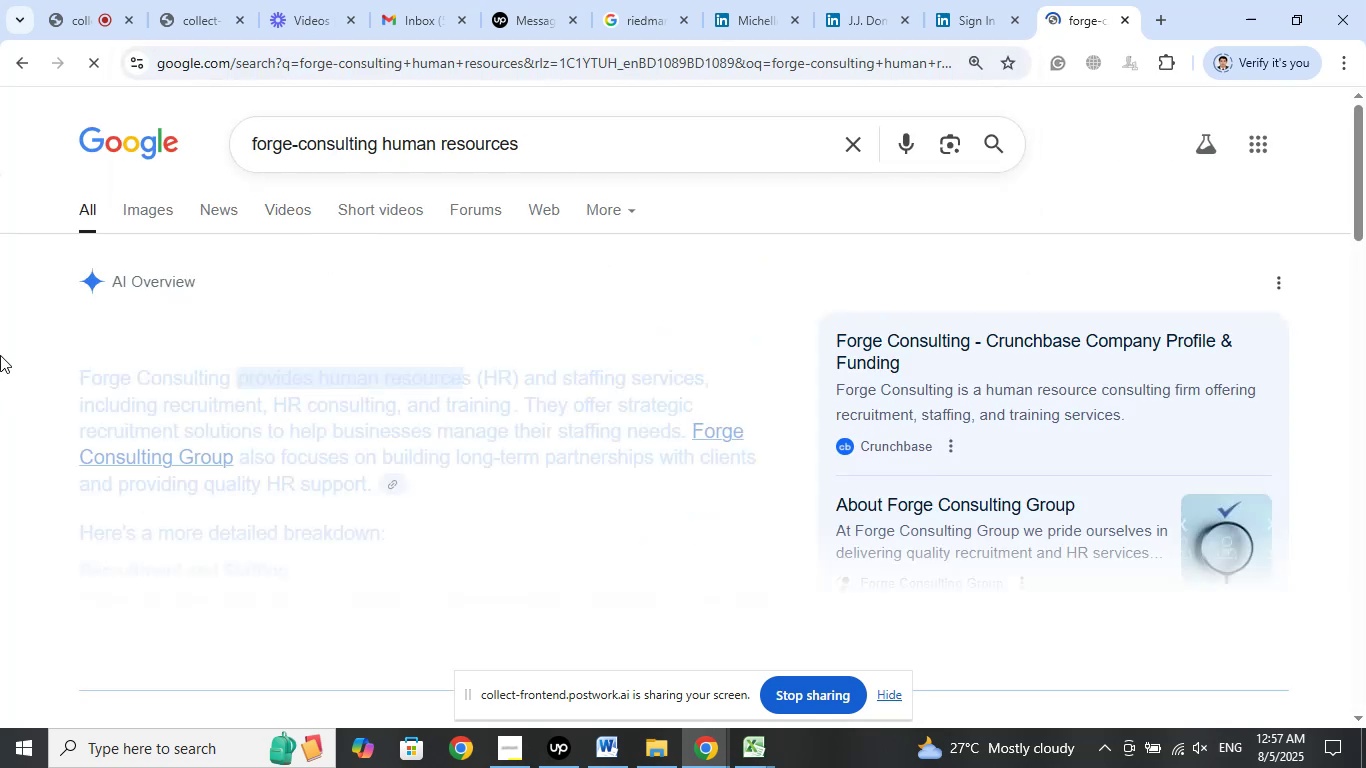 
scroll: coordinate [0, 356], scroll_direction: down, amount: 2.0
 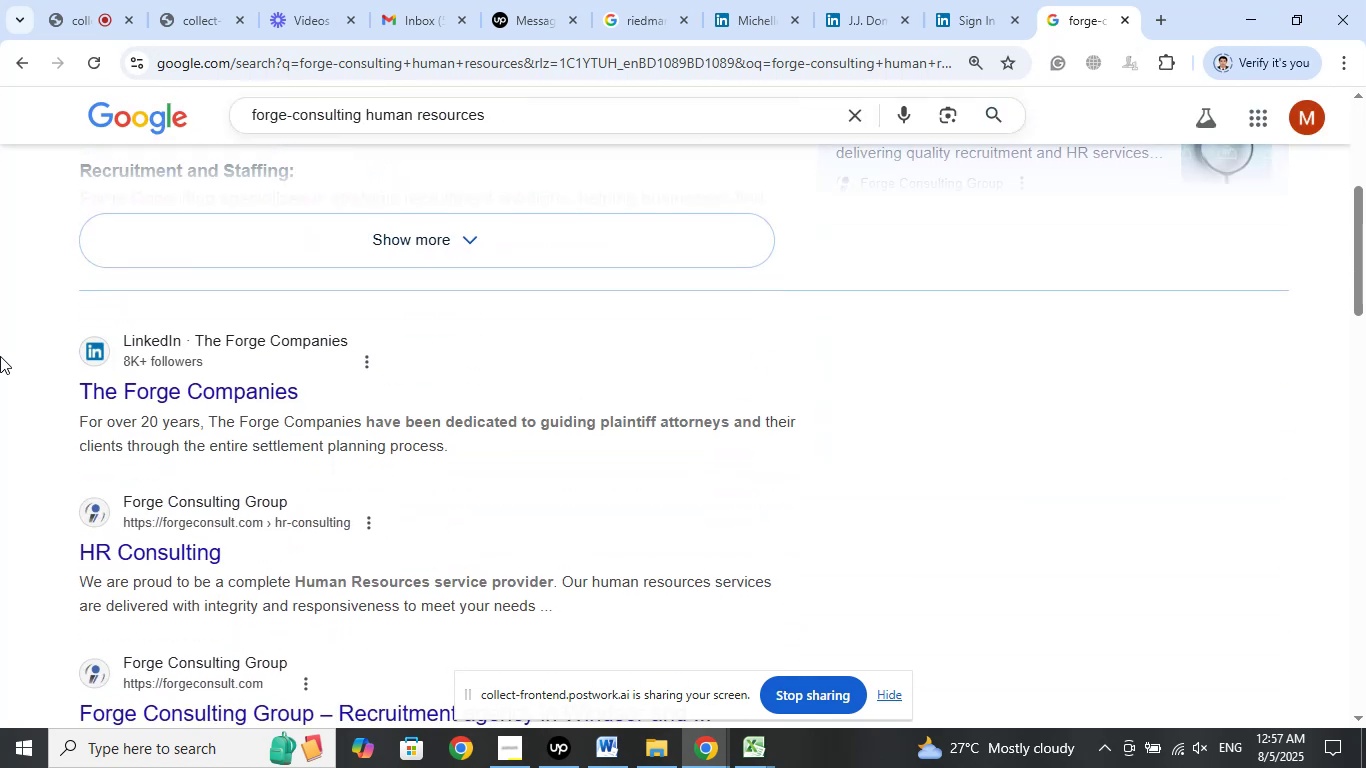 
wait(6.17)
 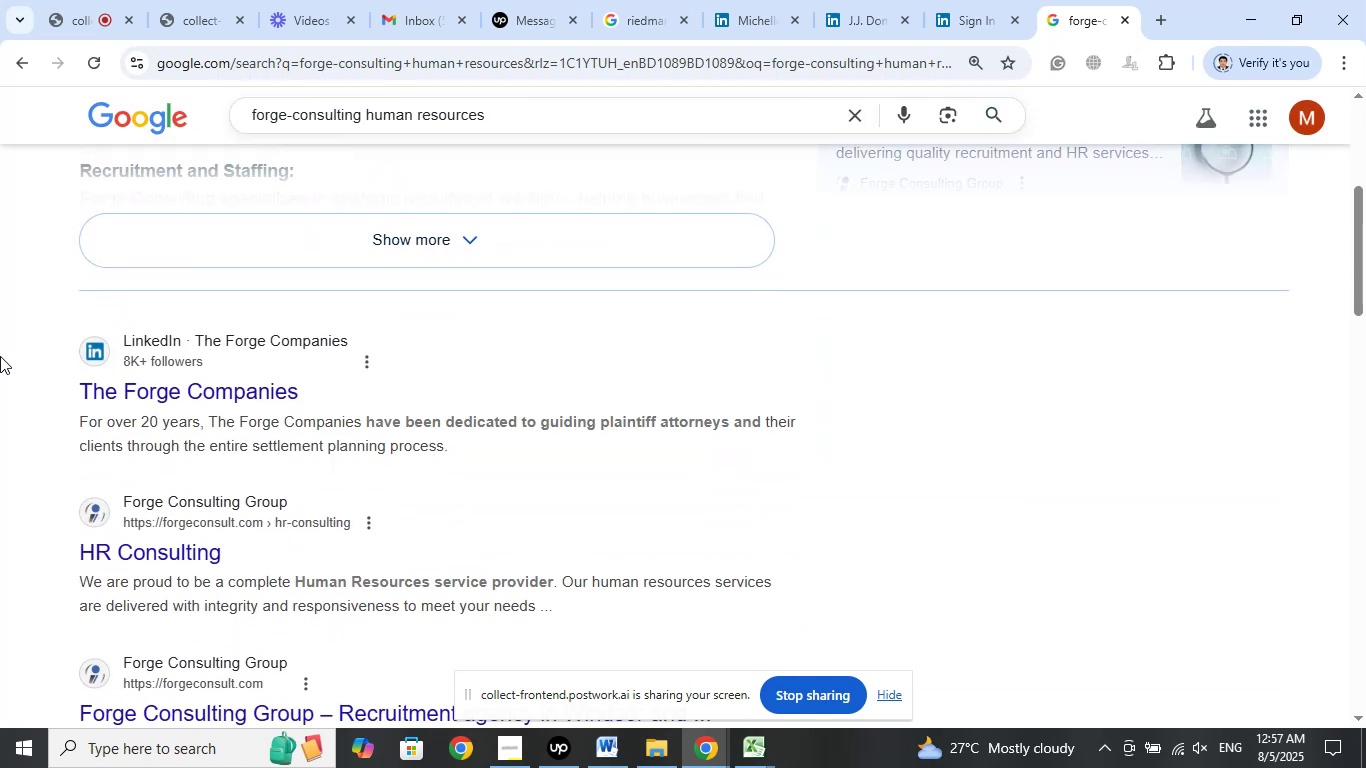 
scroll: coordinate [0, 356], scroll_direction: down, amount: 2.0
 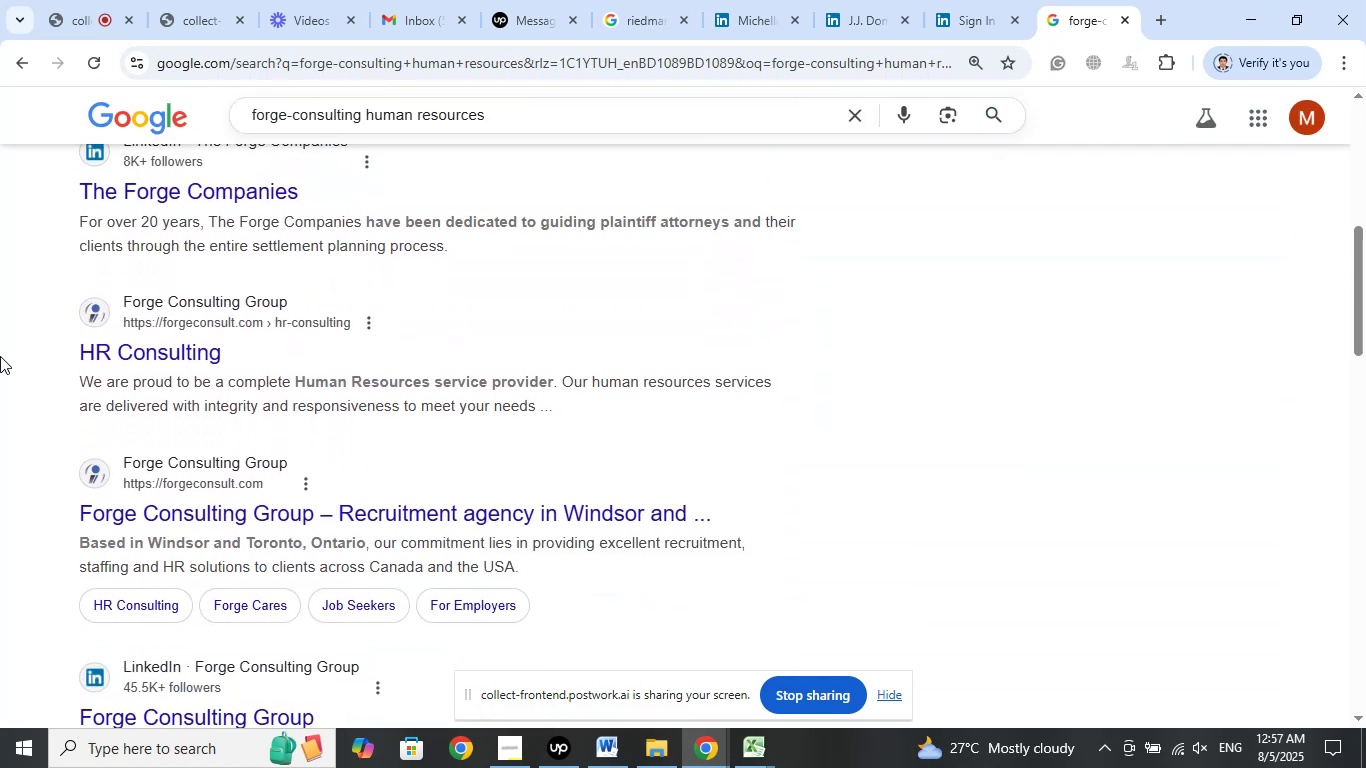 
scroll: coordinate [3, 355], scroll_direction: up, amount: 5.0
 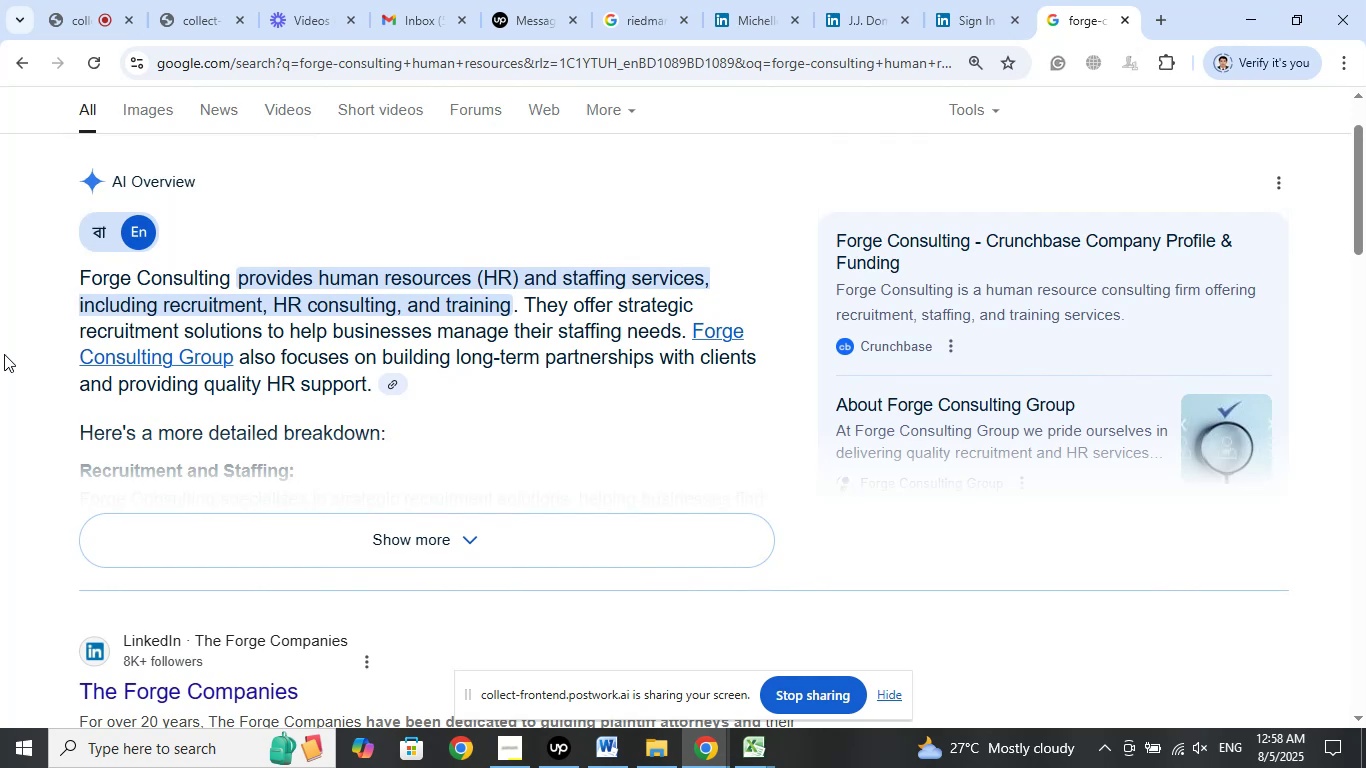 
wait(11.55)
 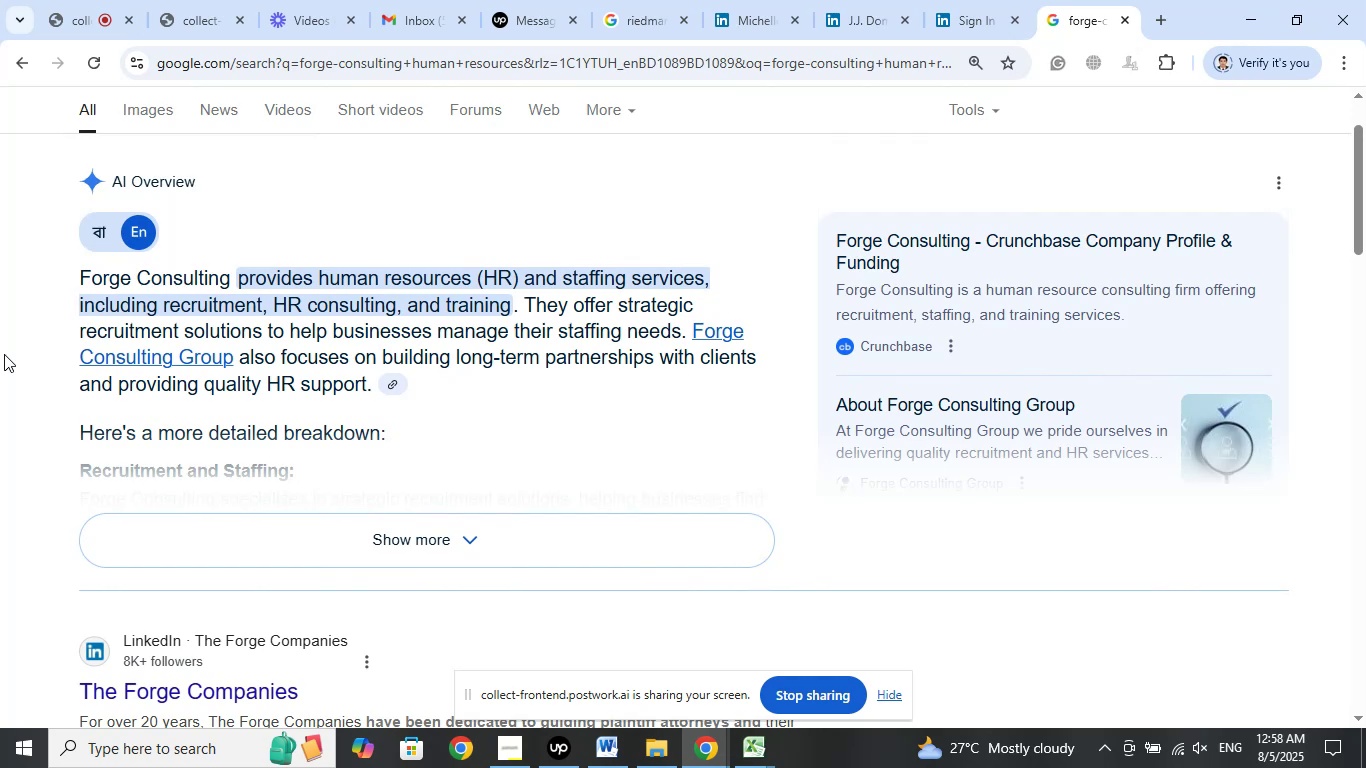 
scroll: coordinate [4, 354], scroll_direction: down, amount: 5.0
 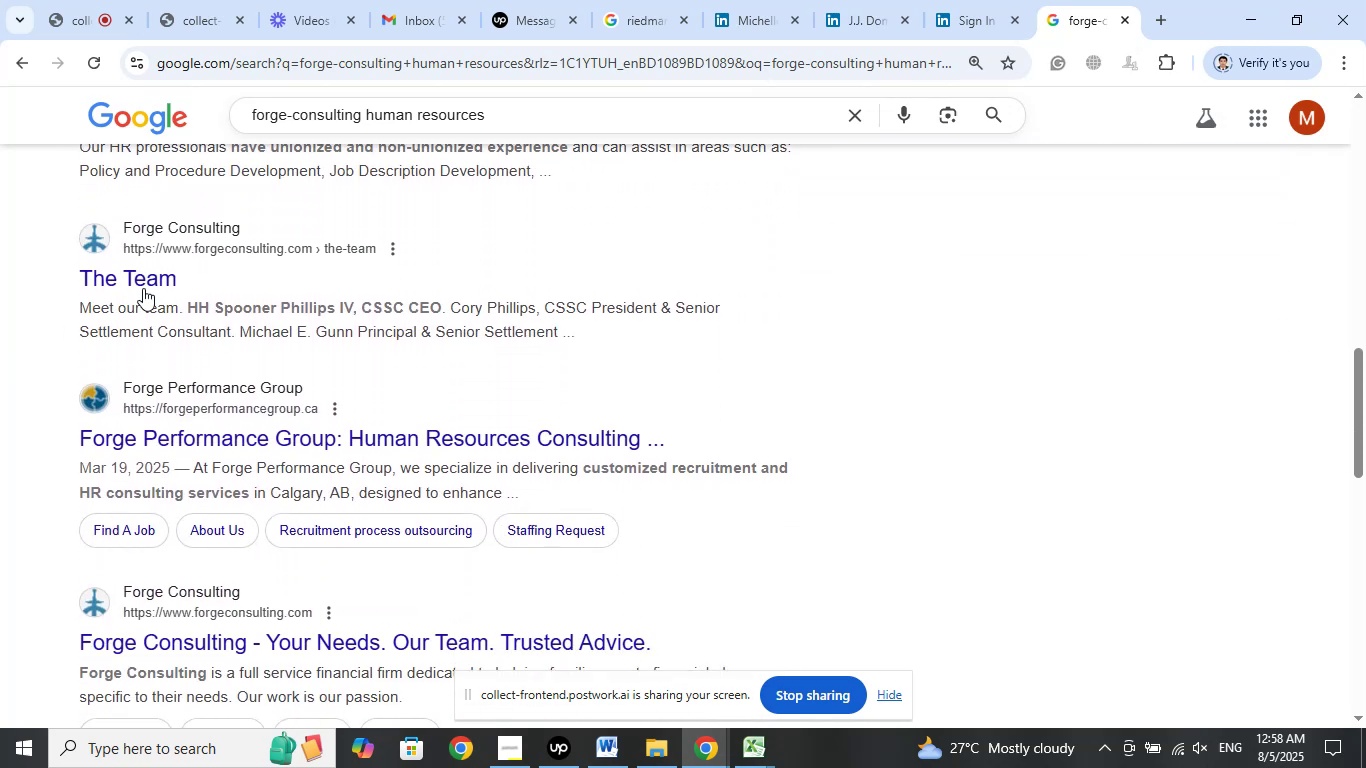 
right_click([145, 280])
 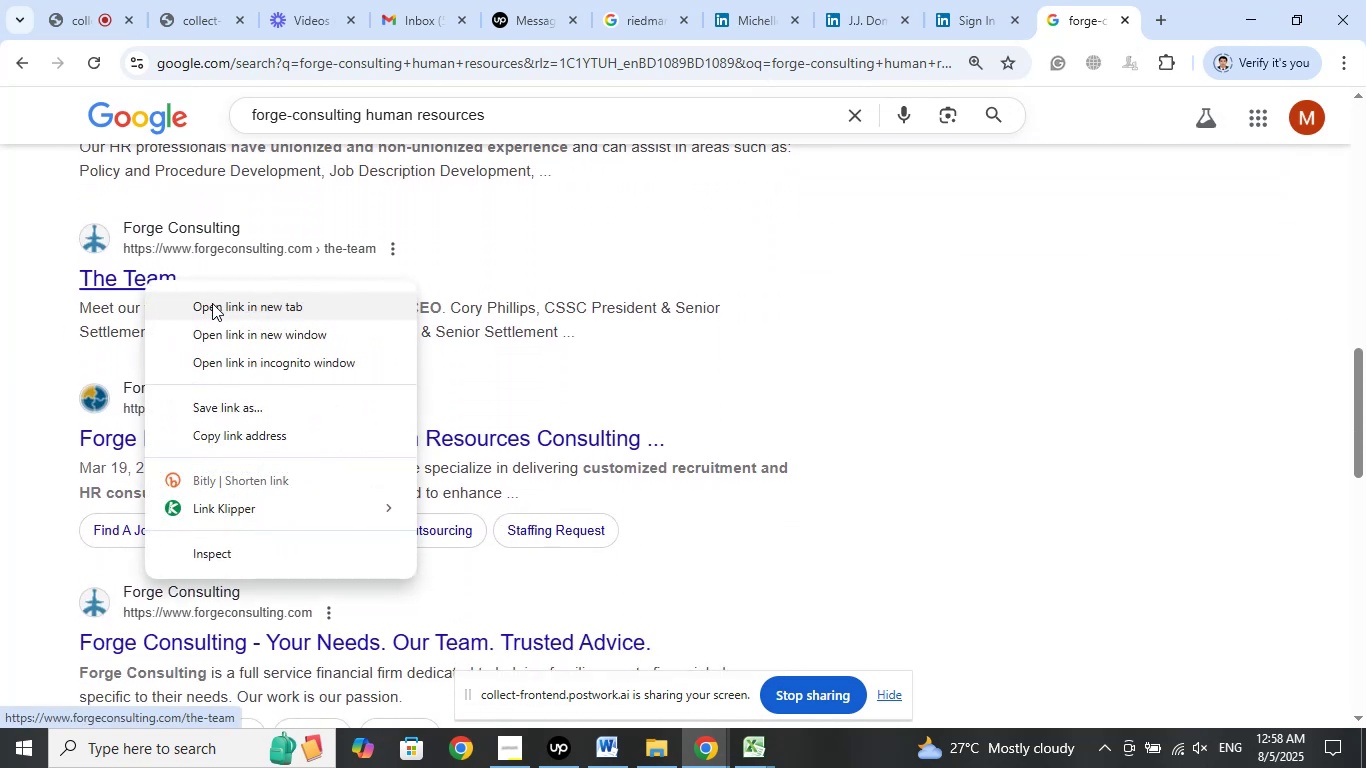 
left_click([212, 303])
 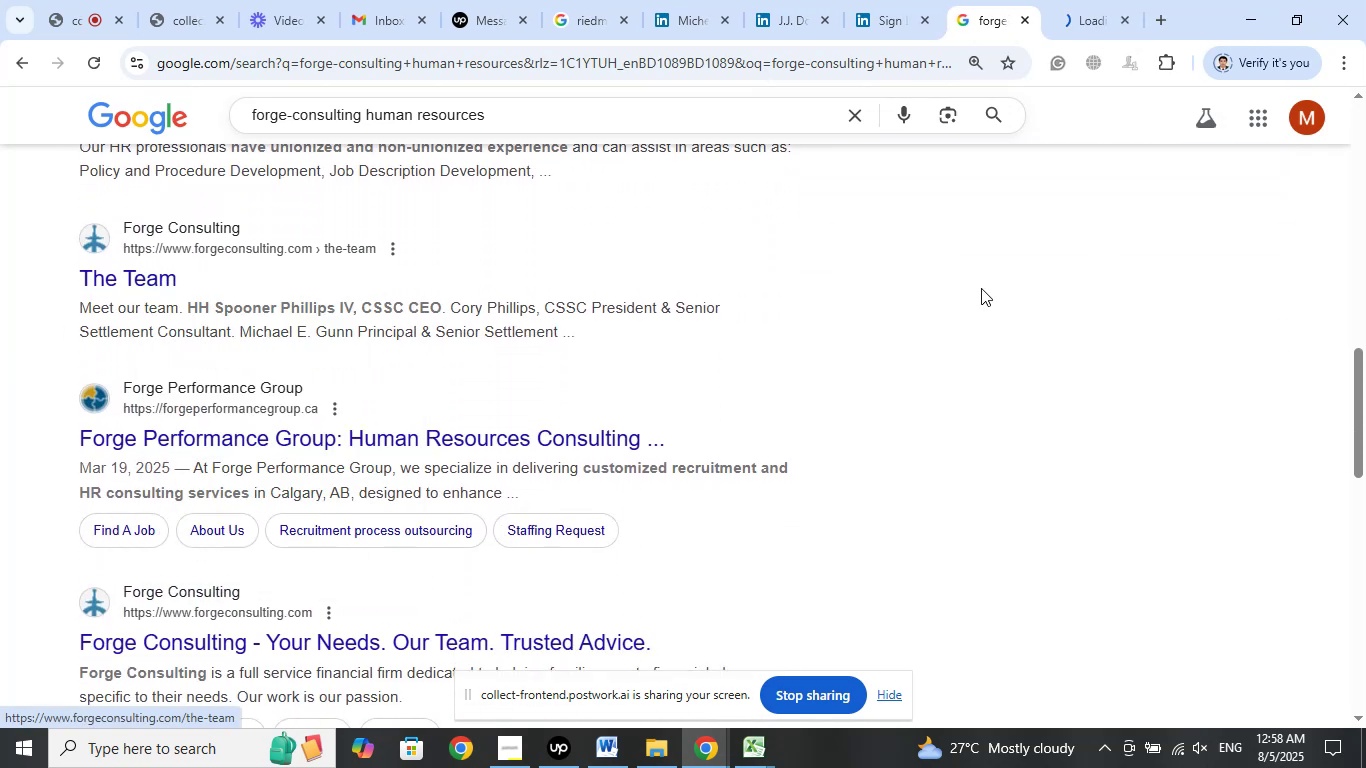 
scroll: coordinate [965, 292], scroll_direction: down, amount: 6.0
 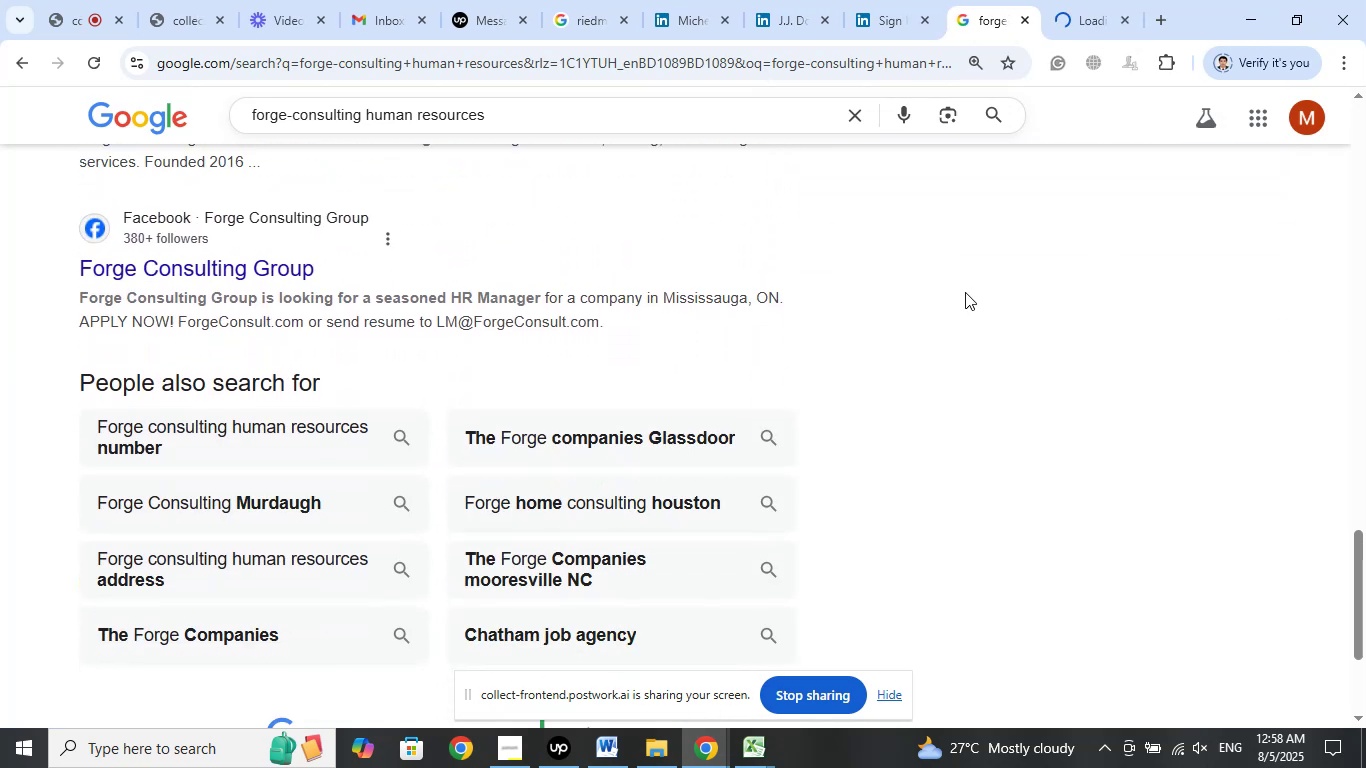 
scroll: coordinate [971, 285], scroll_direction: up, amount: 11.0
 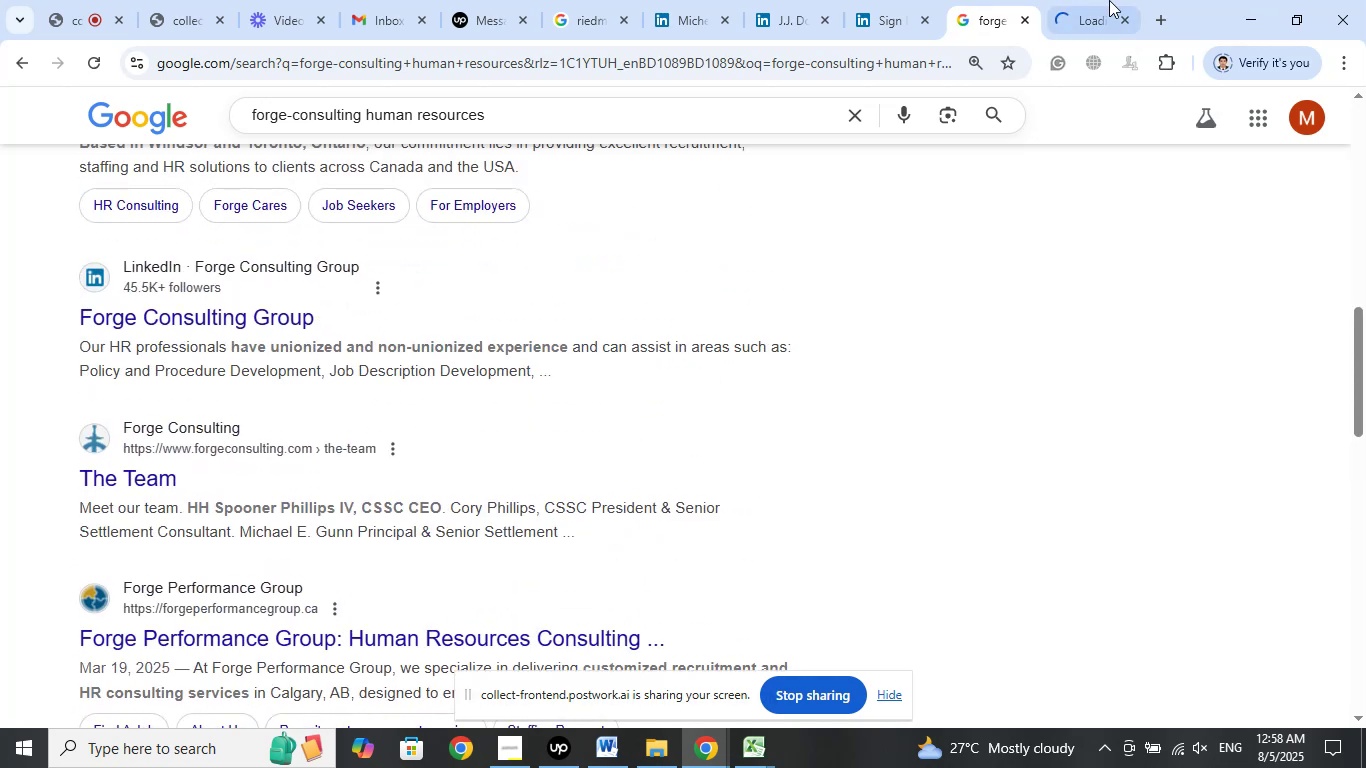 
left_click([1096, 1])
 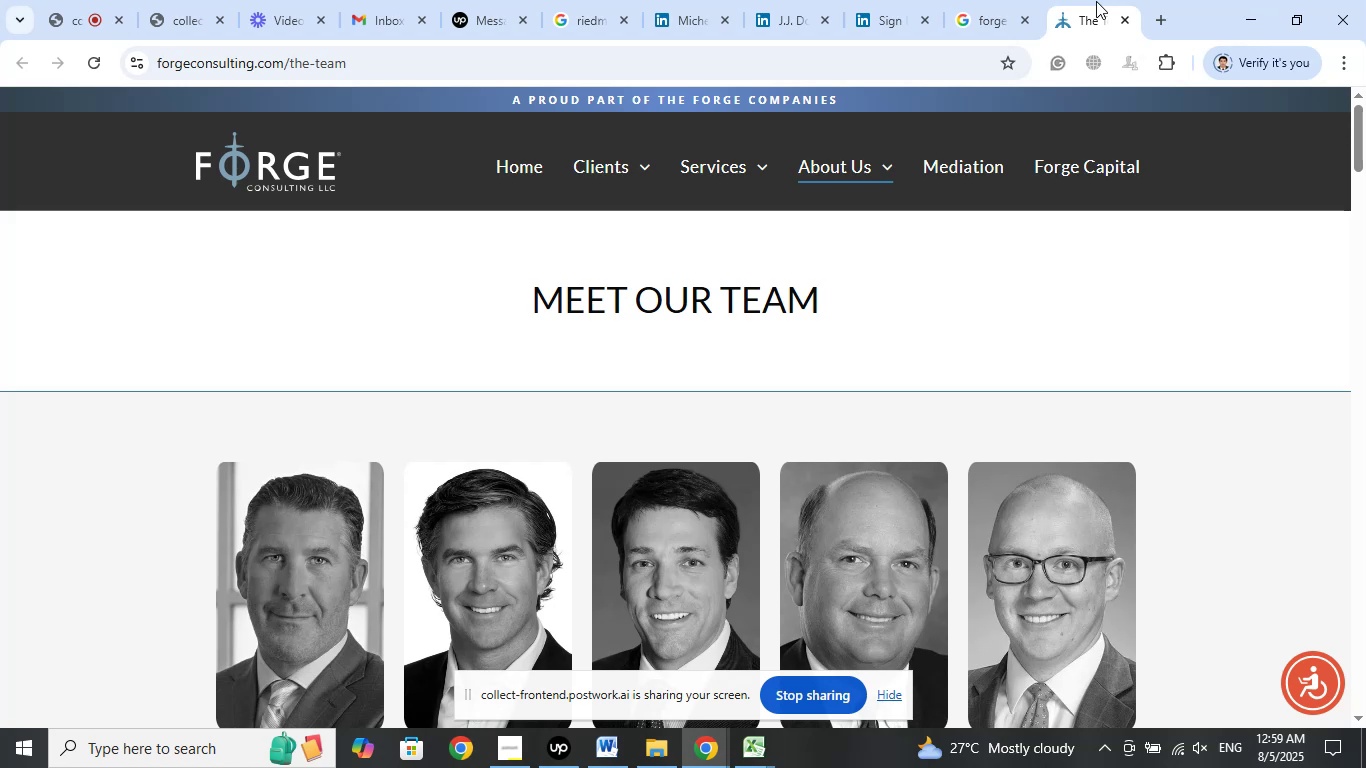 
wait(104.03)
 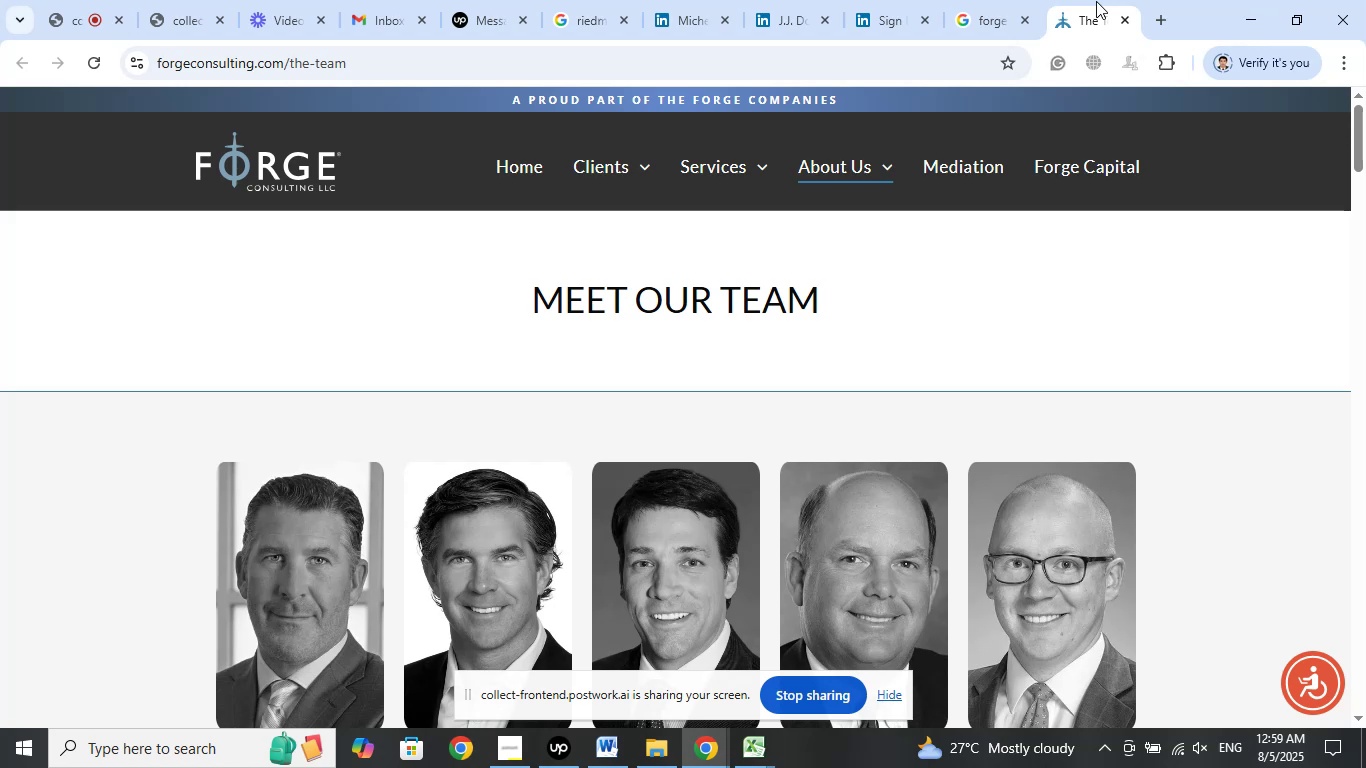 
scroll: coordinate [152, 321], scroll_direction: down, amount: 4.0
 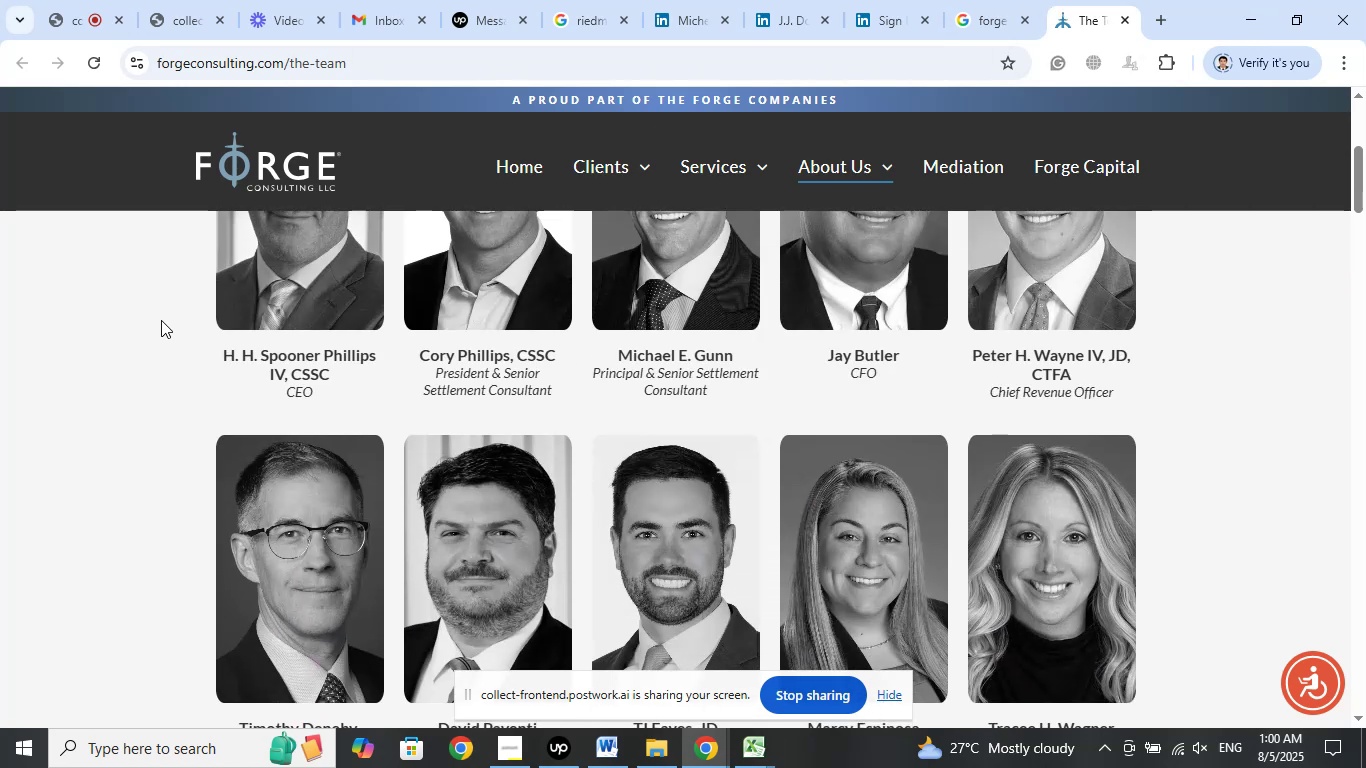 
key(Control+F)
 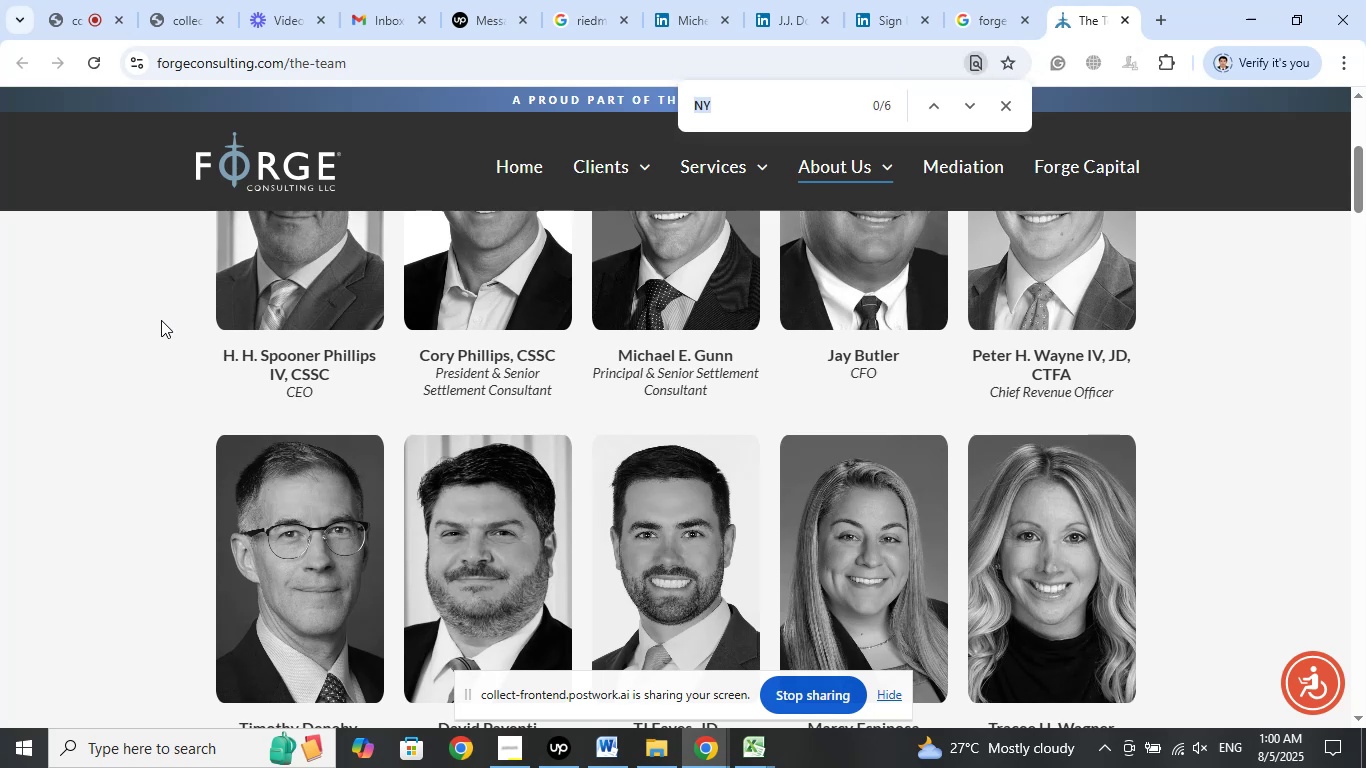 
type(human )
key(Backspace)
key(Backspace)
key(Backspace)
key(Backspace)
key(Backspace)
type(r )
 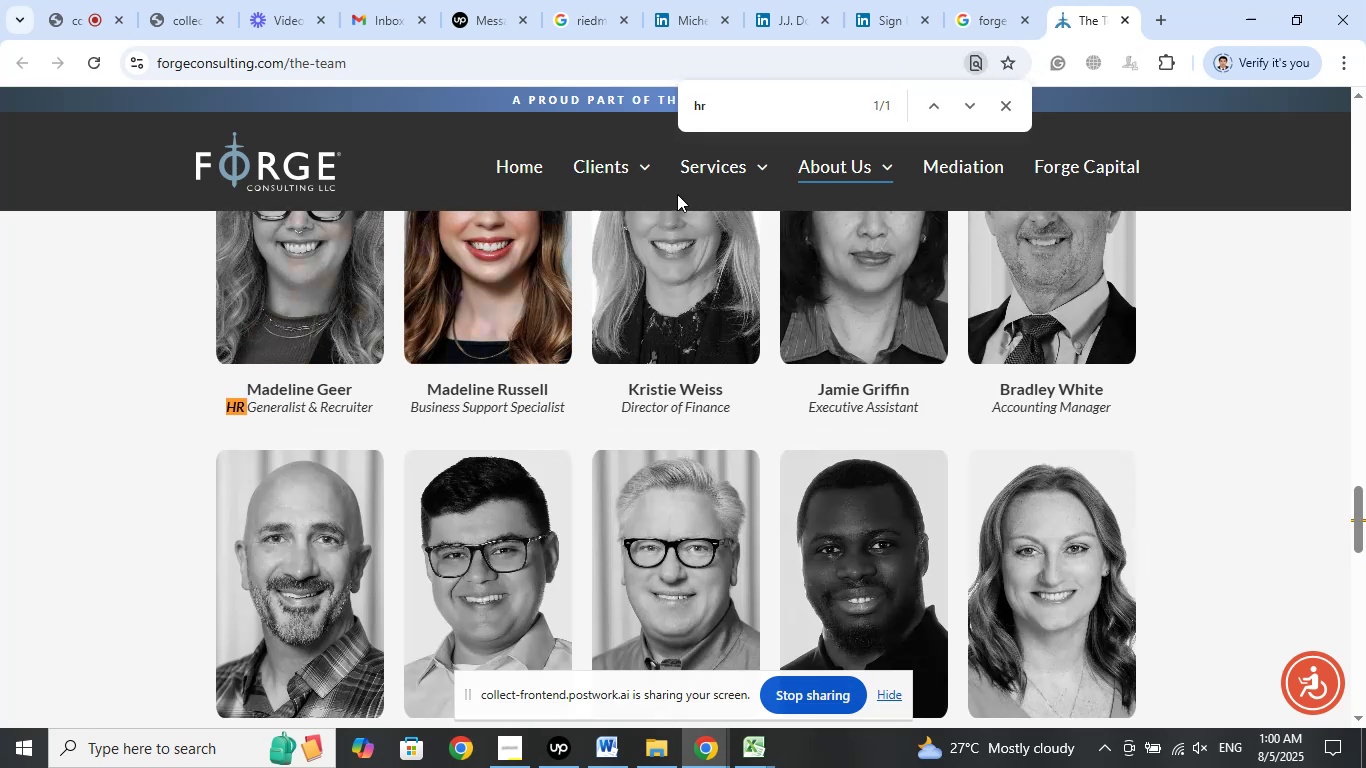 
left_click([127, 396])
 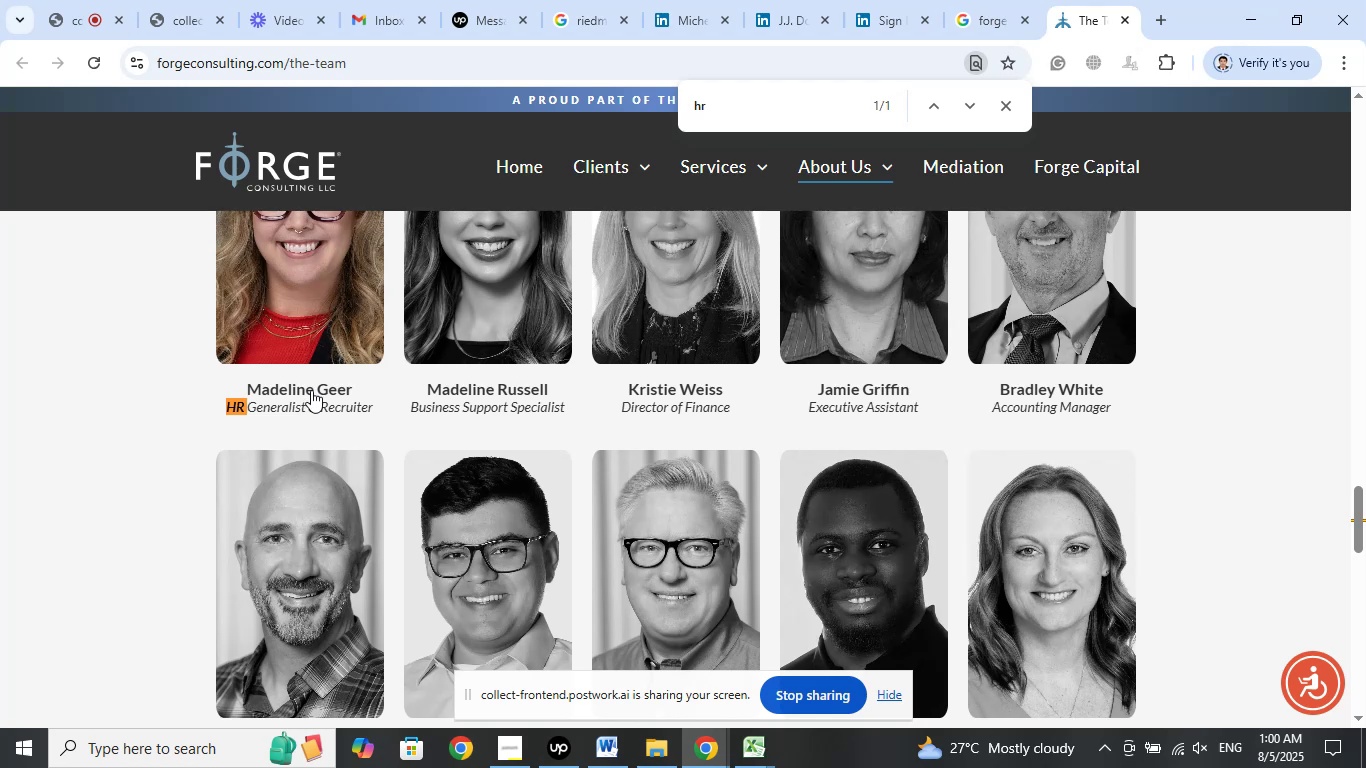 
left_click([311, 390])
 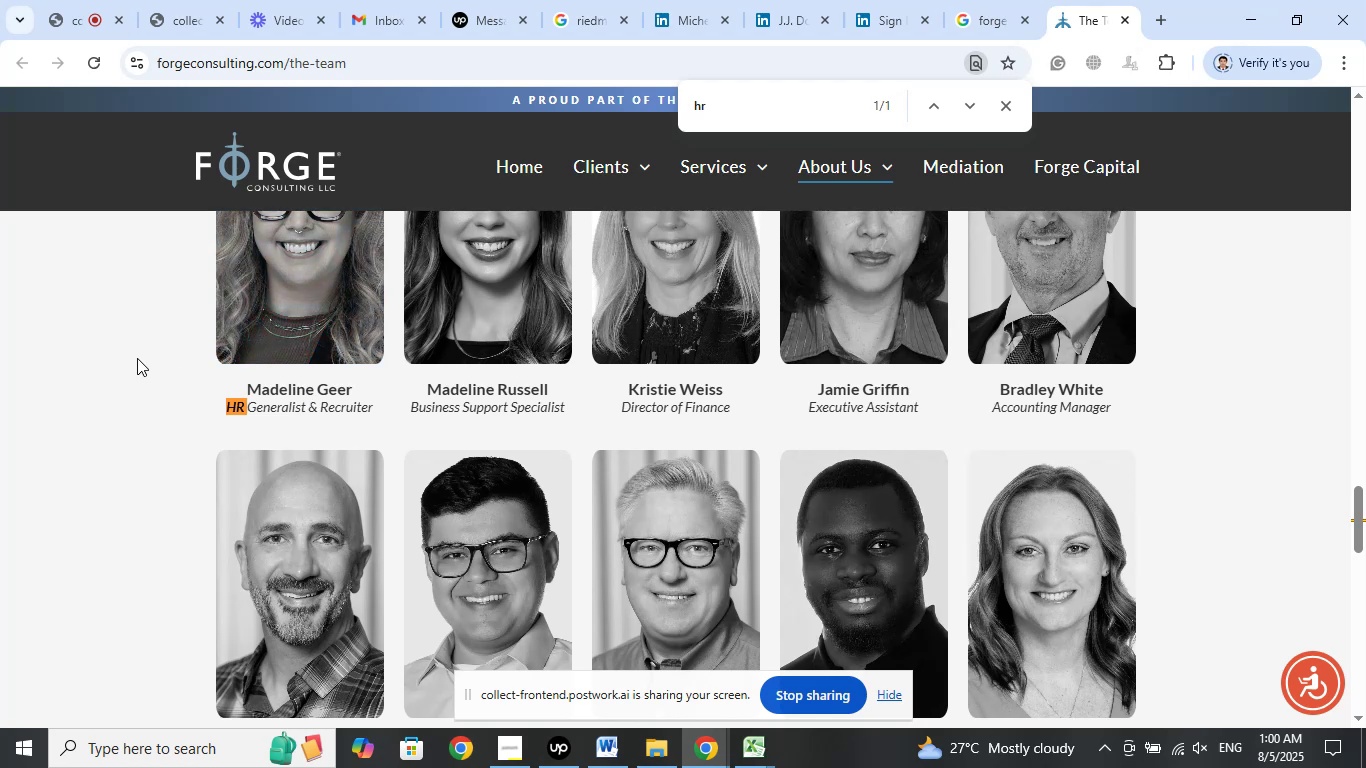 
wait(6.74)
 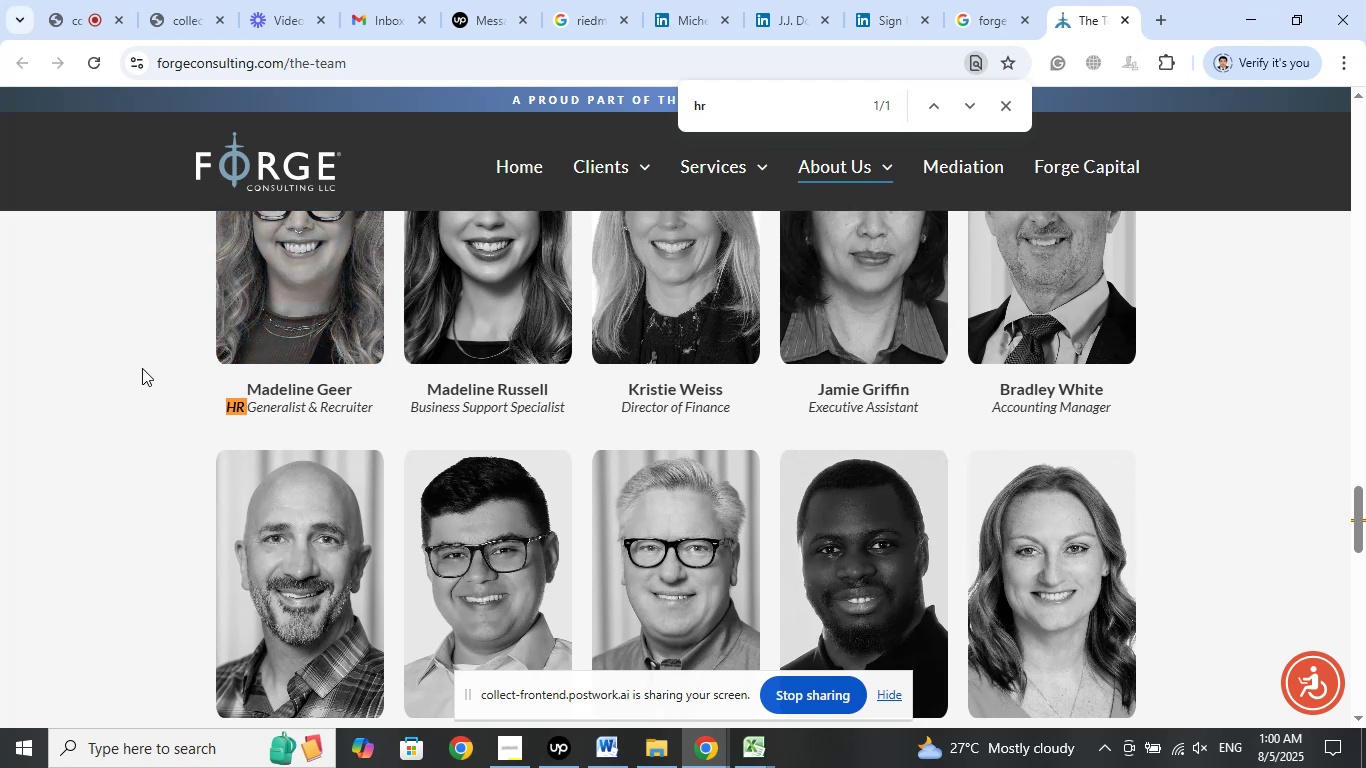 
right_click([309, 391])
 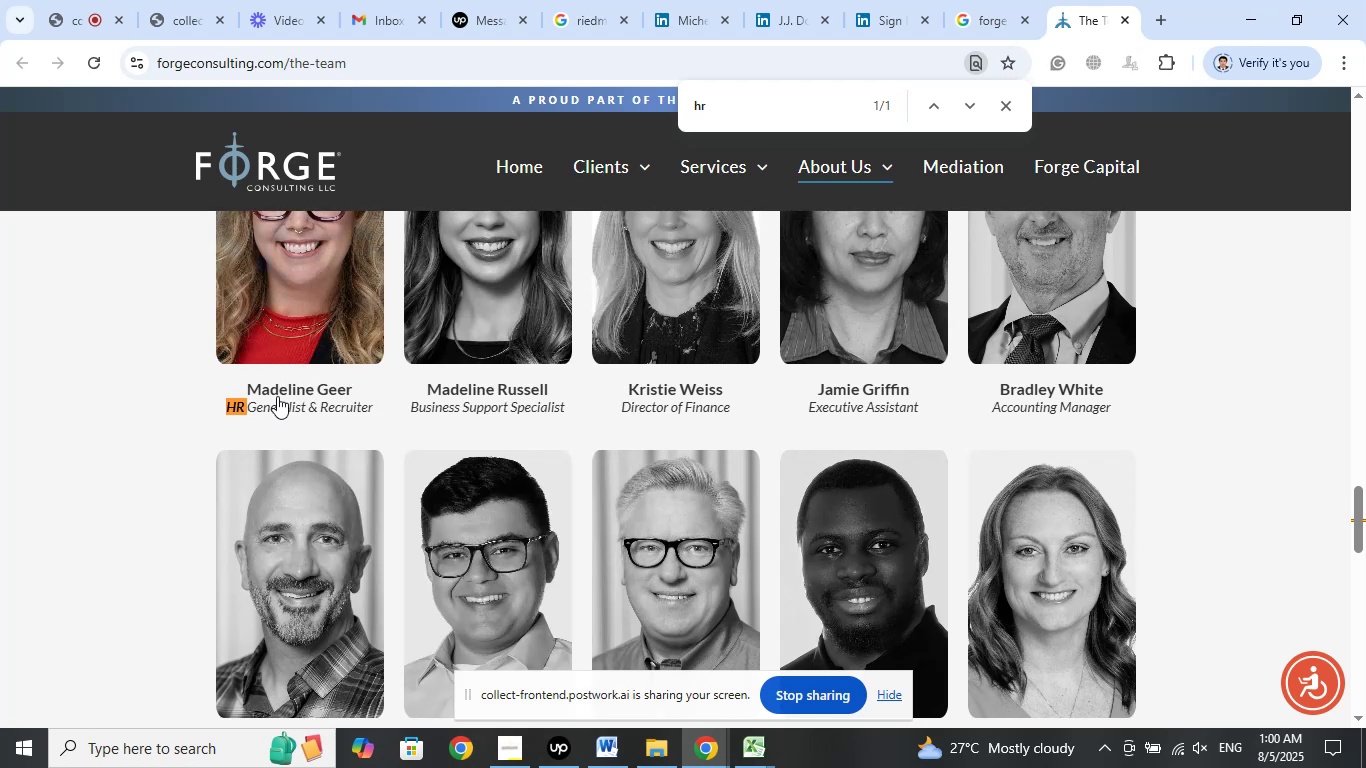 
double_click([318, 328])
 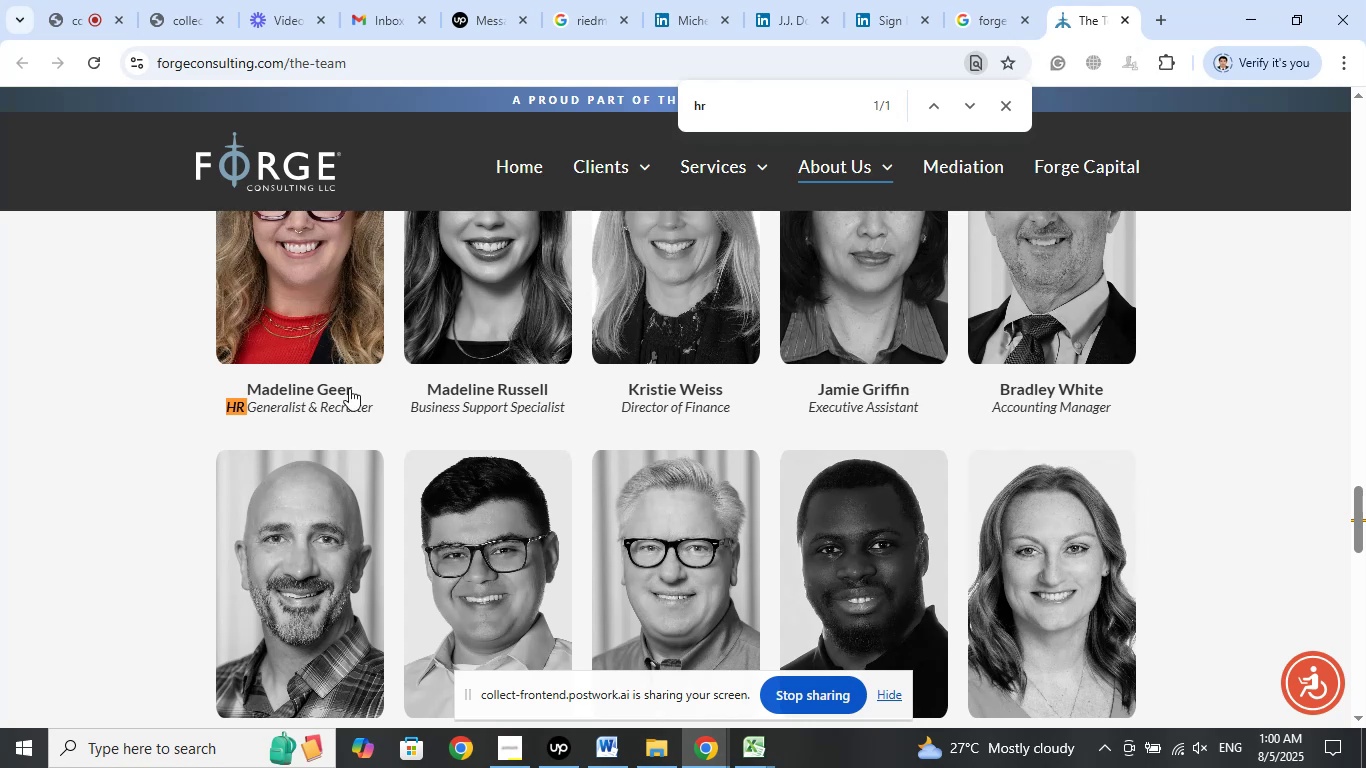 
left_click_drag(start_coordinate=[361, 385], to_coordinate=[250, 388])
 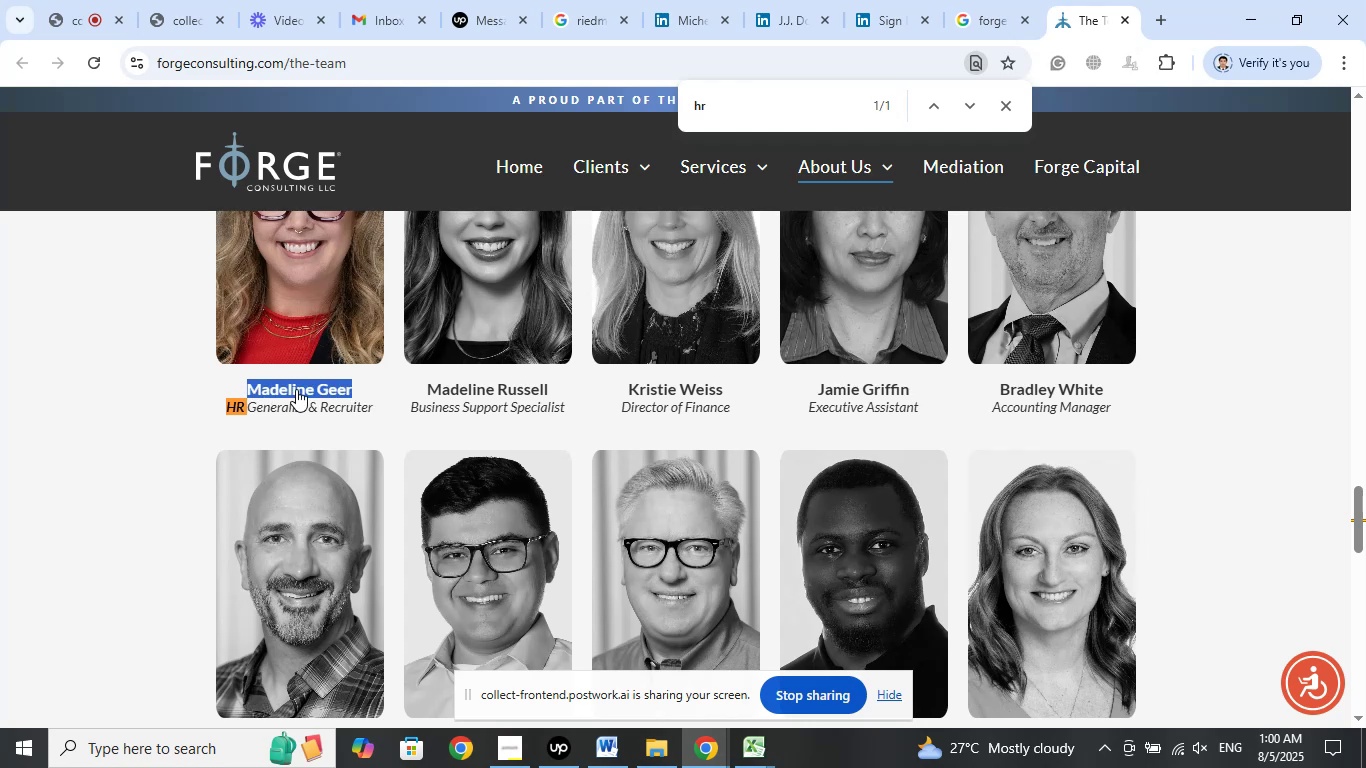 
right_click([296, 389])
 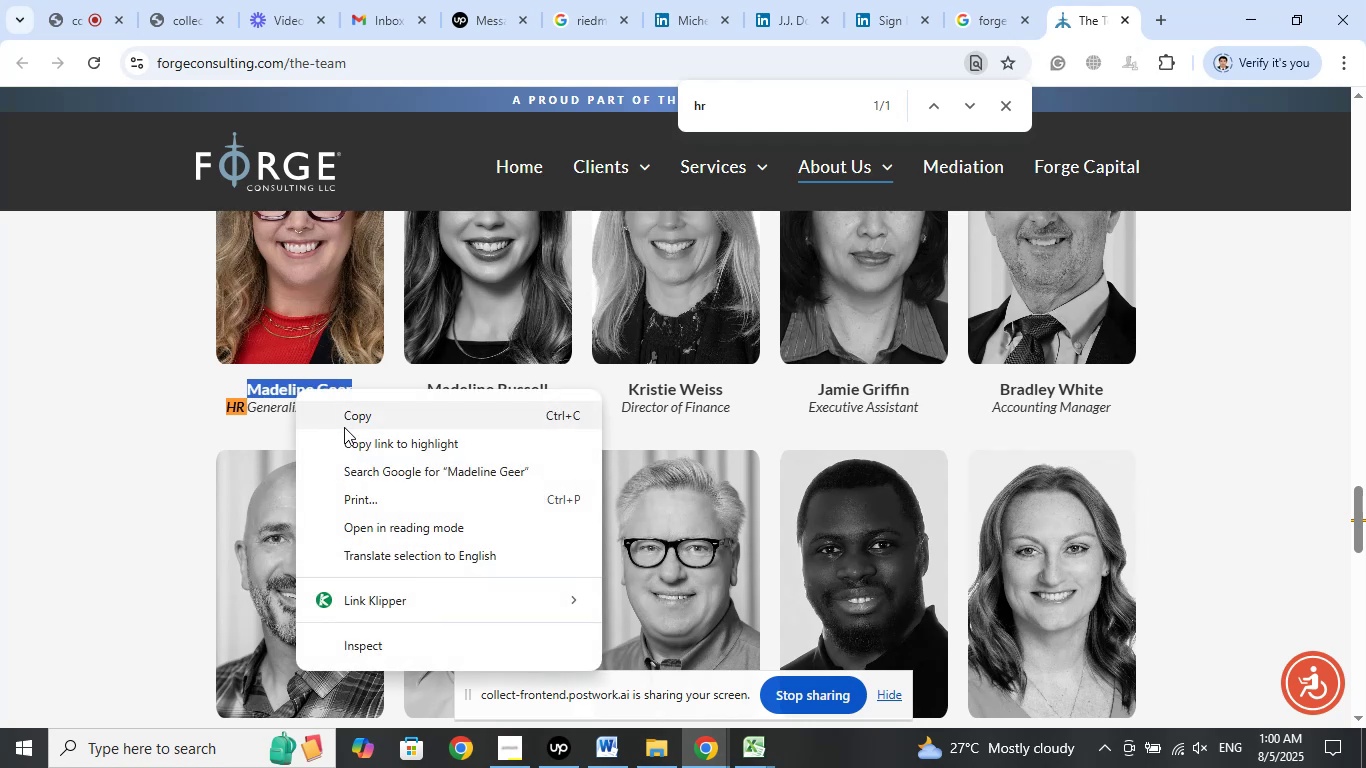 
left_click([347, 418])
 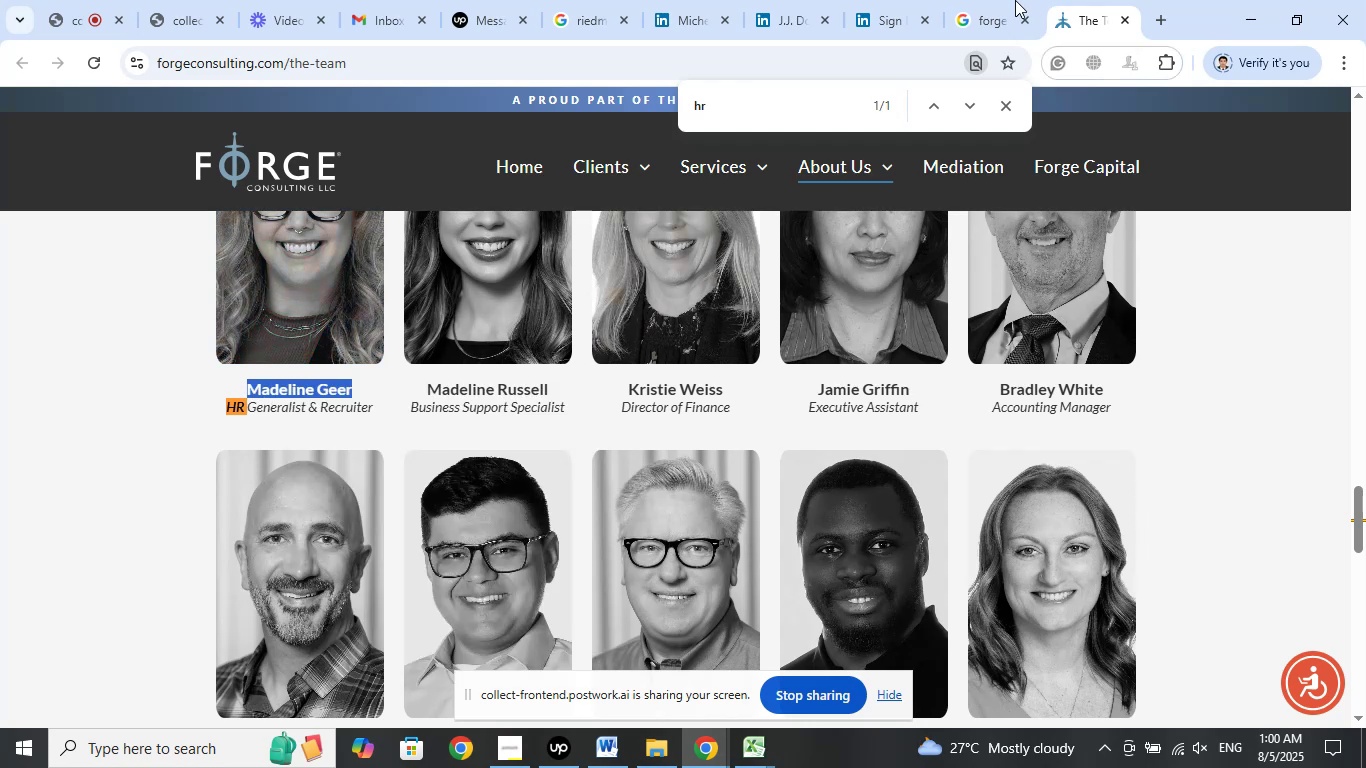 
left_click([1015, 0])
 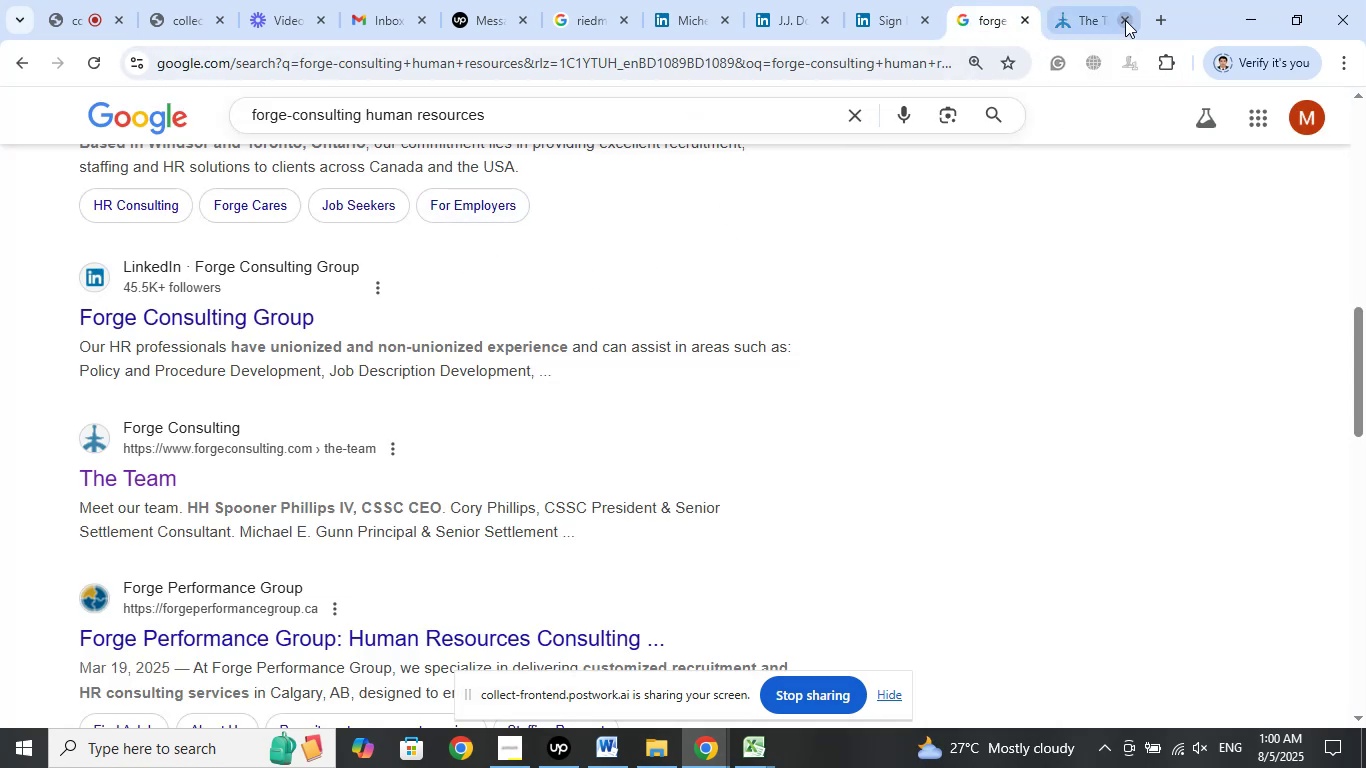 
left_click([1156, 24])
 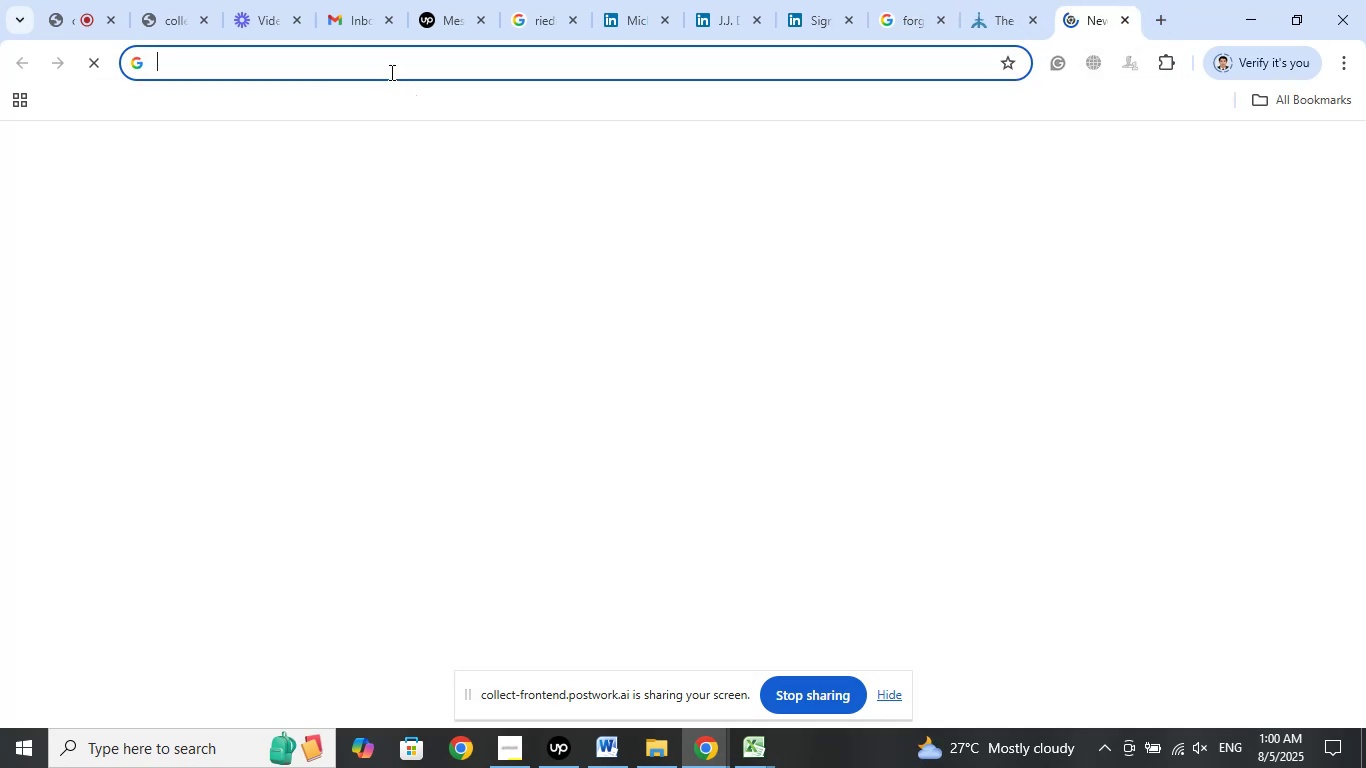 
right_click([389, 69])
 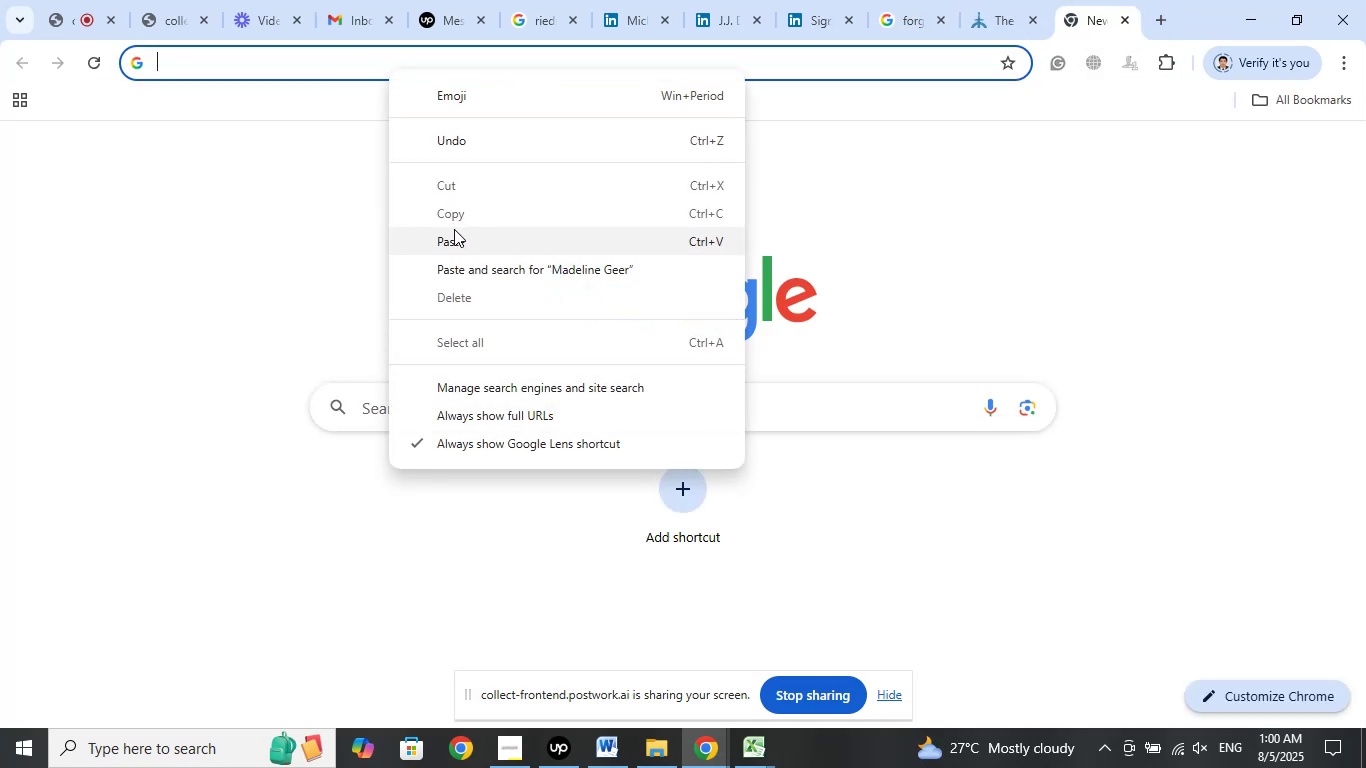 
left_click([454, 249])
 